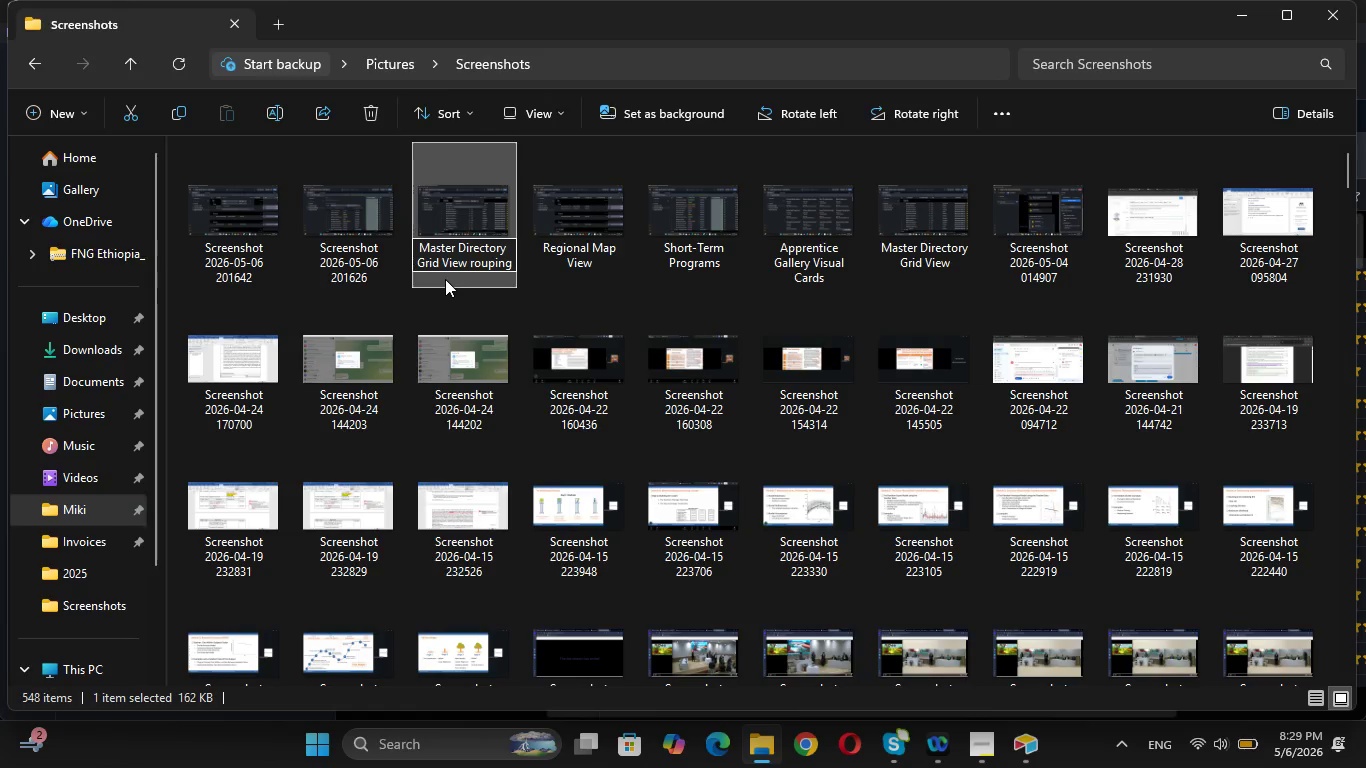 
key(G)
 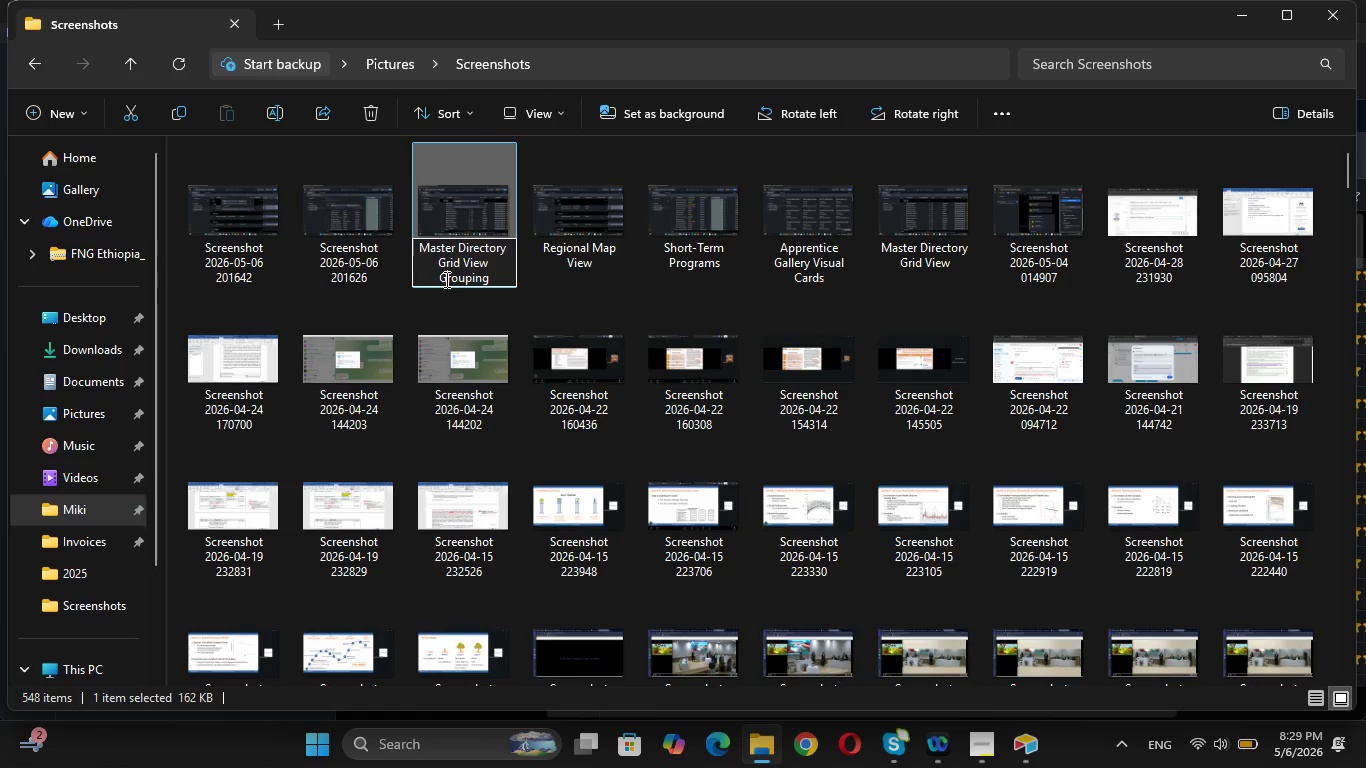 
key(CapsLock)
 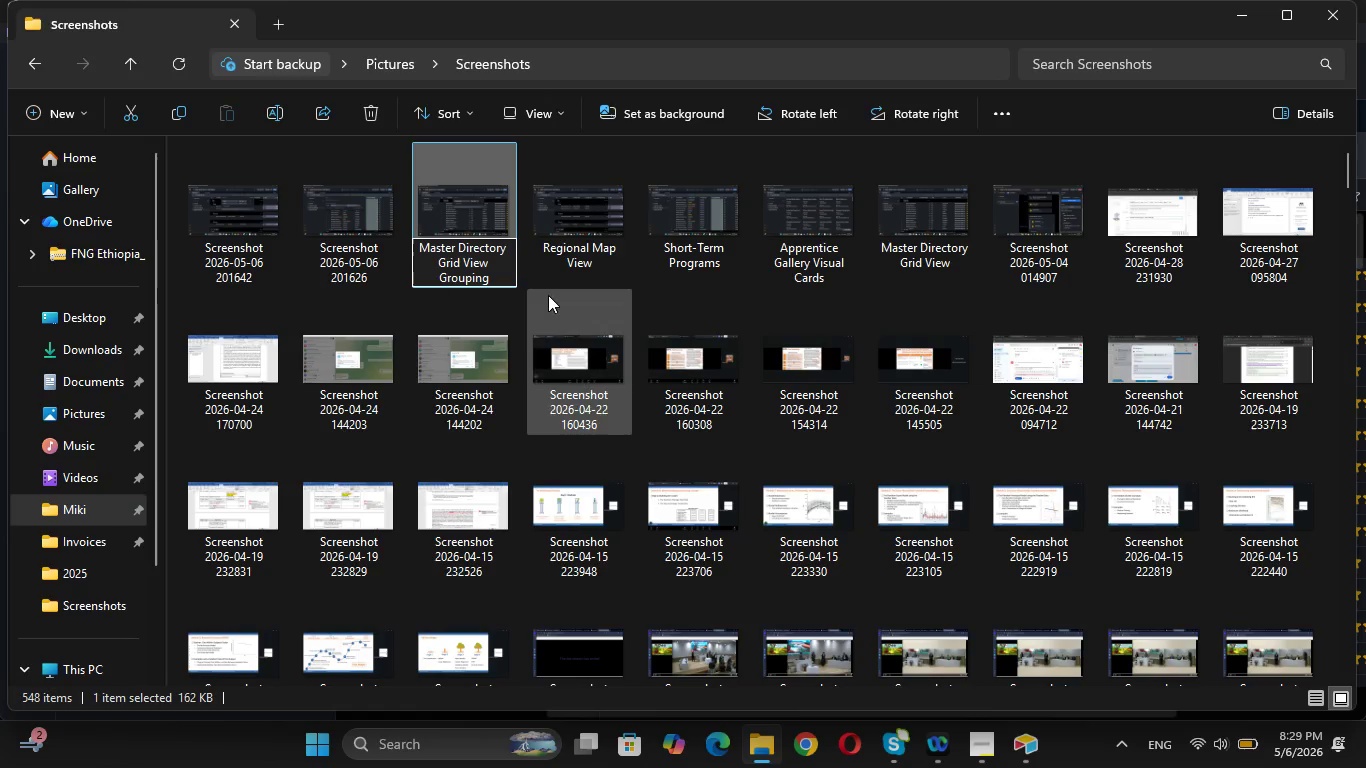 
left_click([542, 274])
 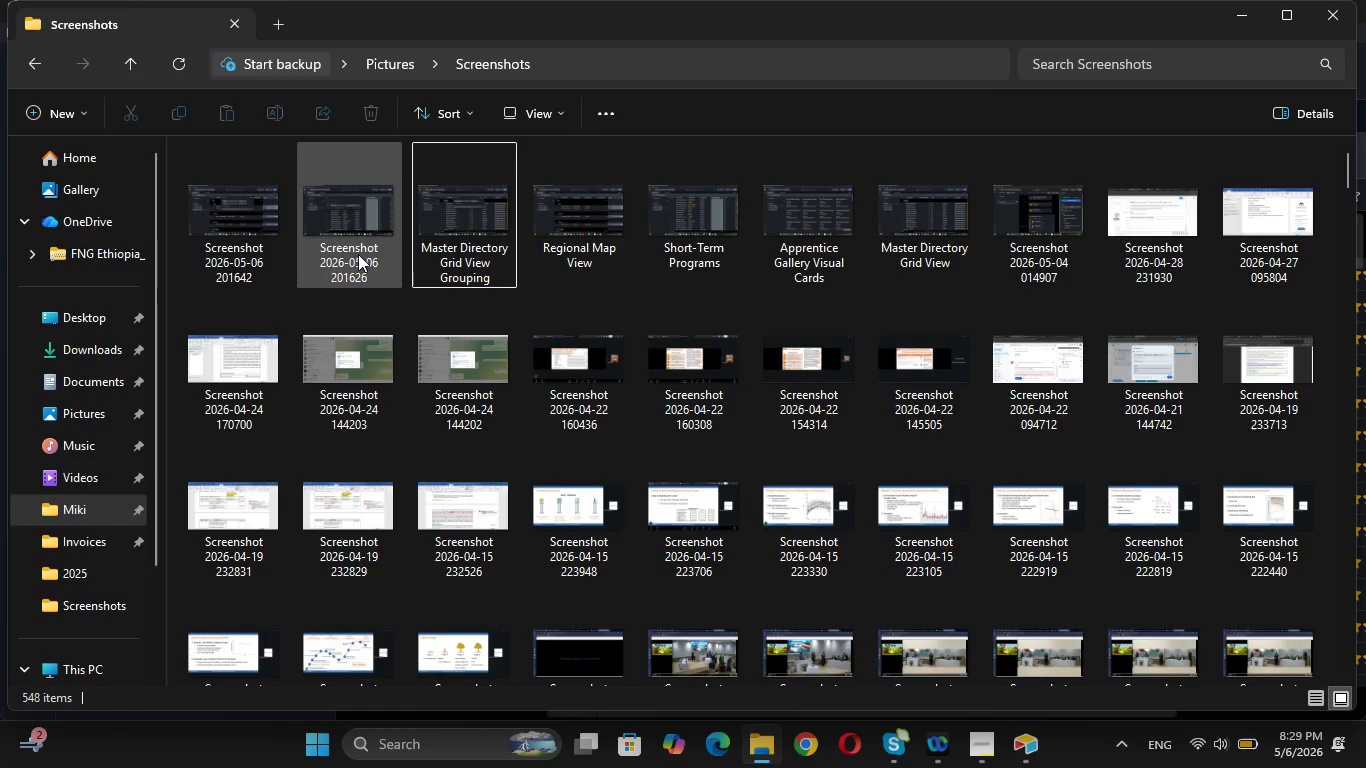 
left_click([358, 251])
 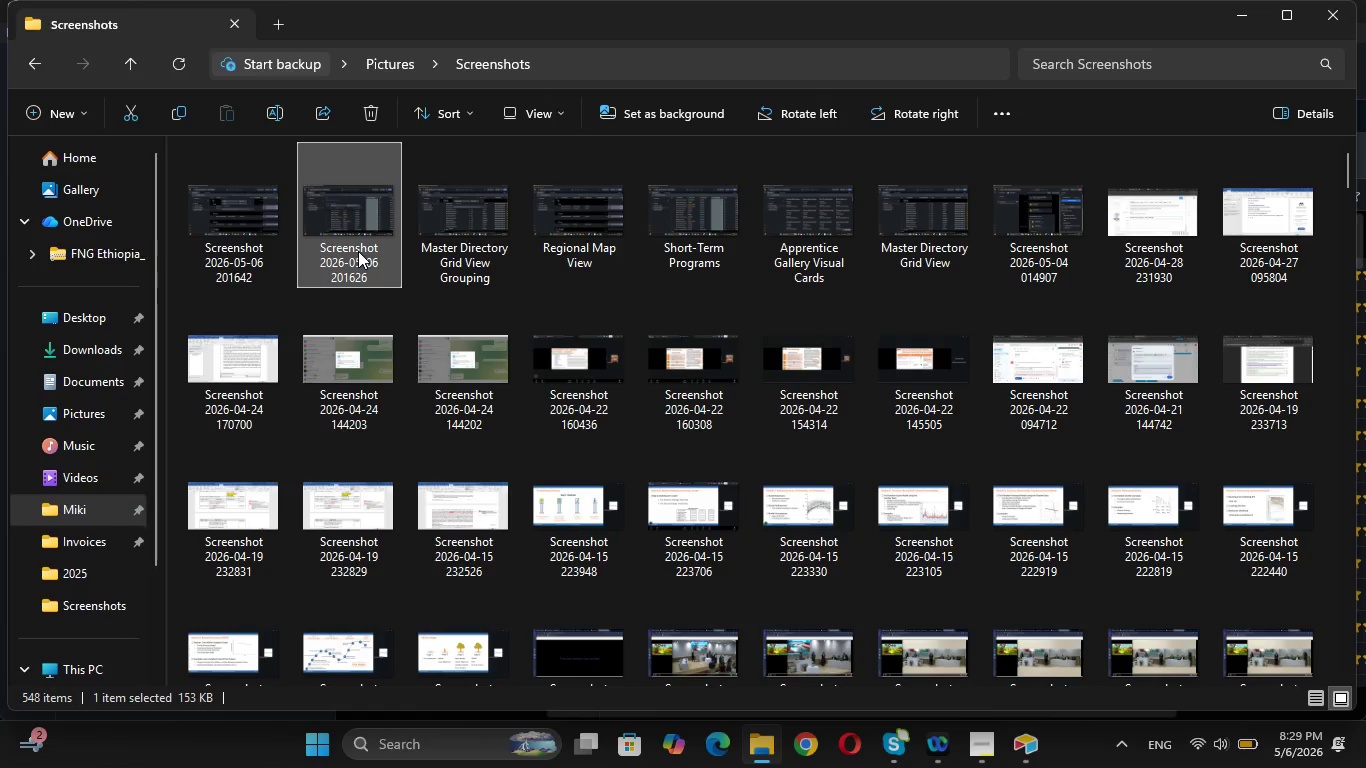 
right_click([358, 251])
 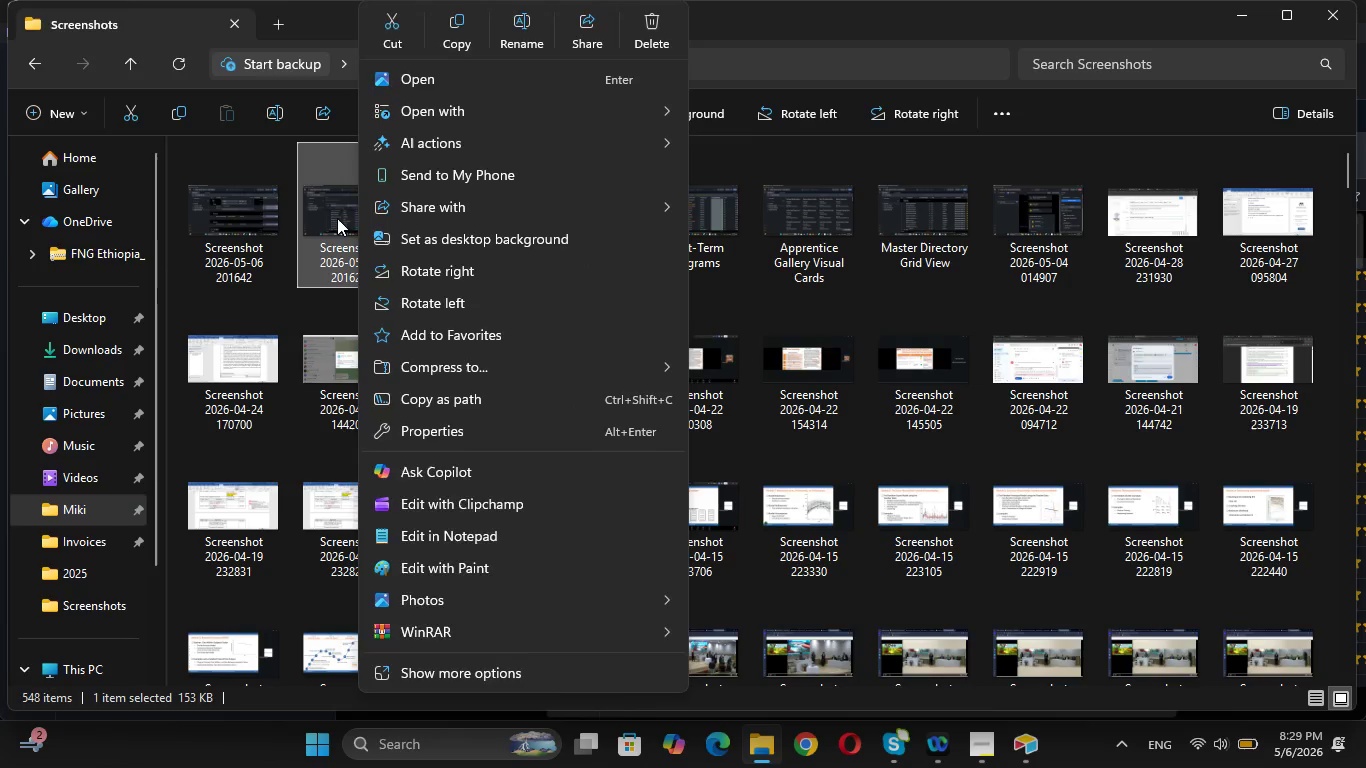 
double_click([337, 218])
 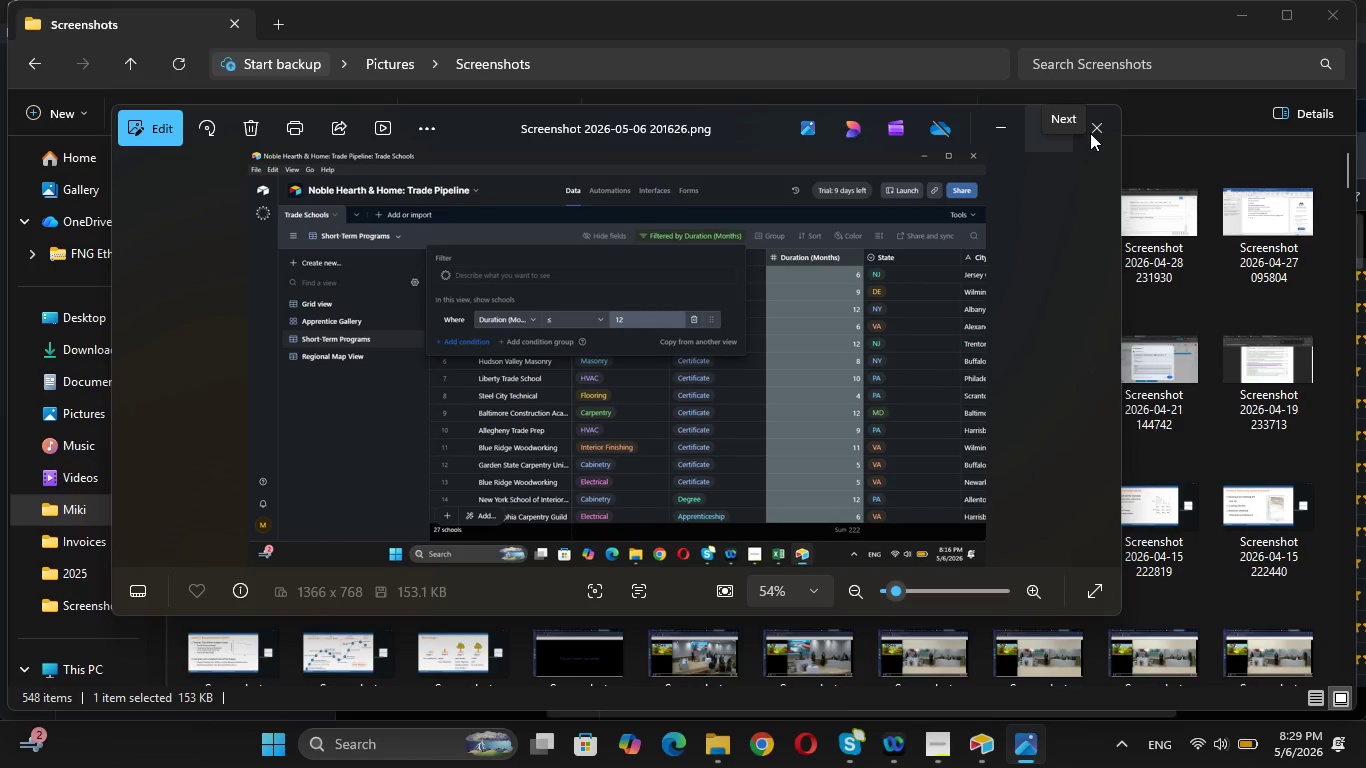 
wait(7.94)
 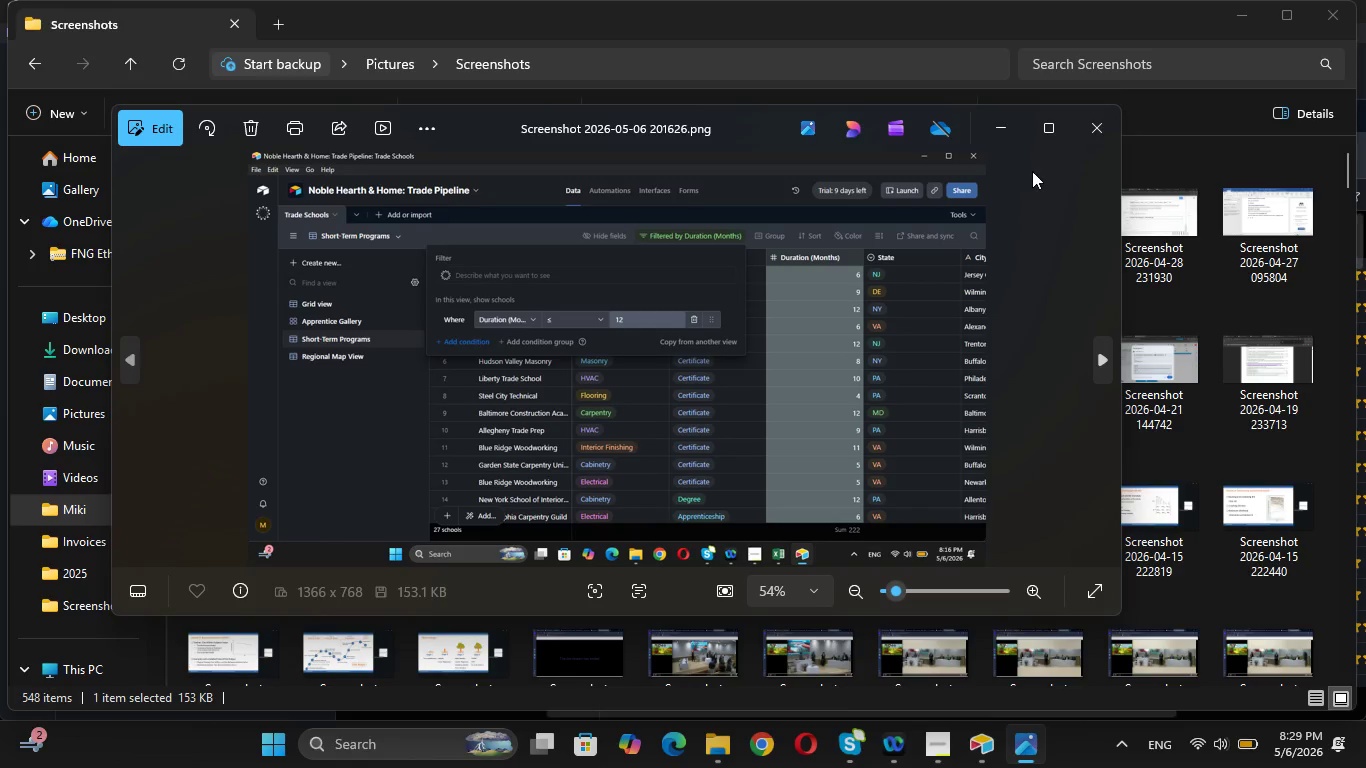 
left_click([1090, 133])
 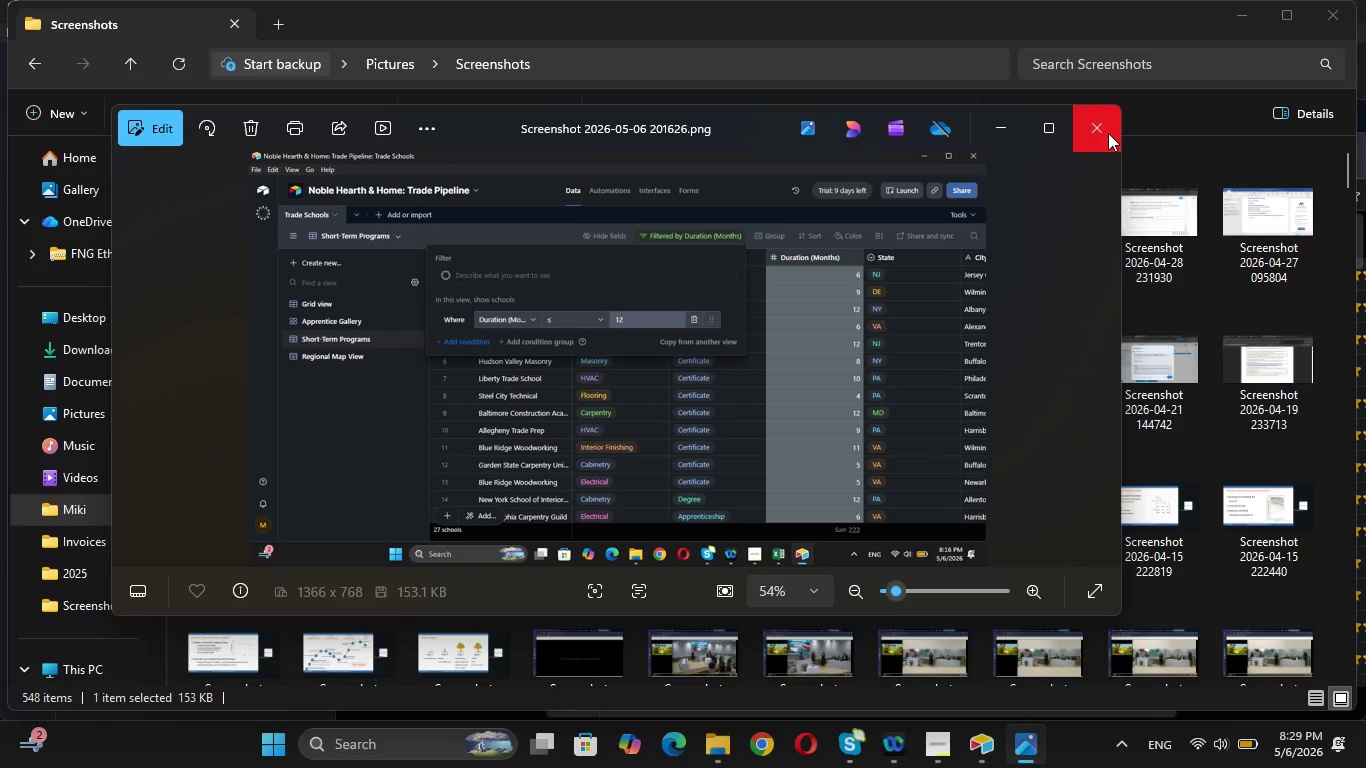 
left_click([1108, 133])
 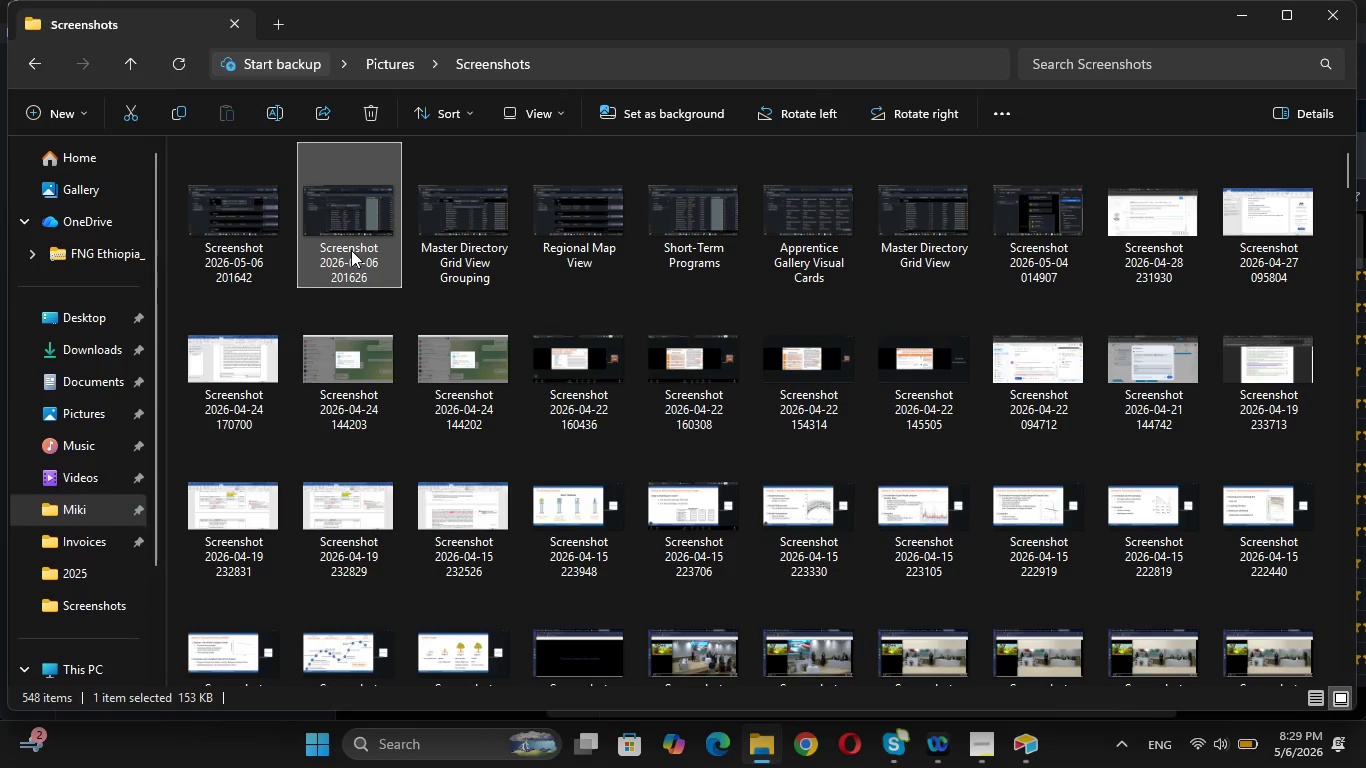 
right_click([351, 250])
 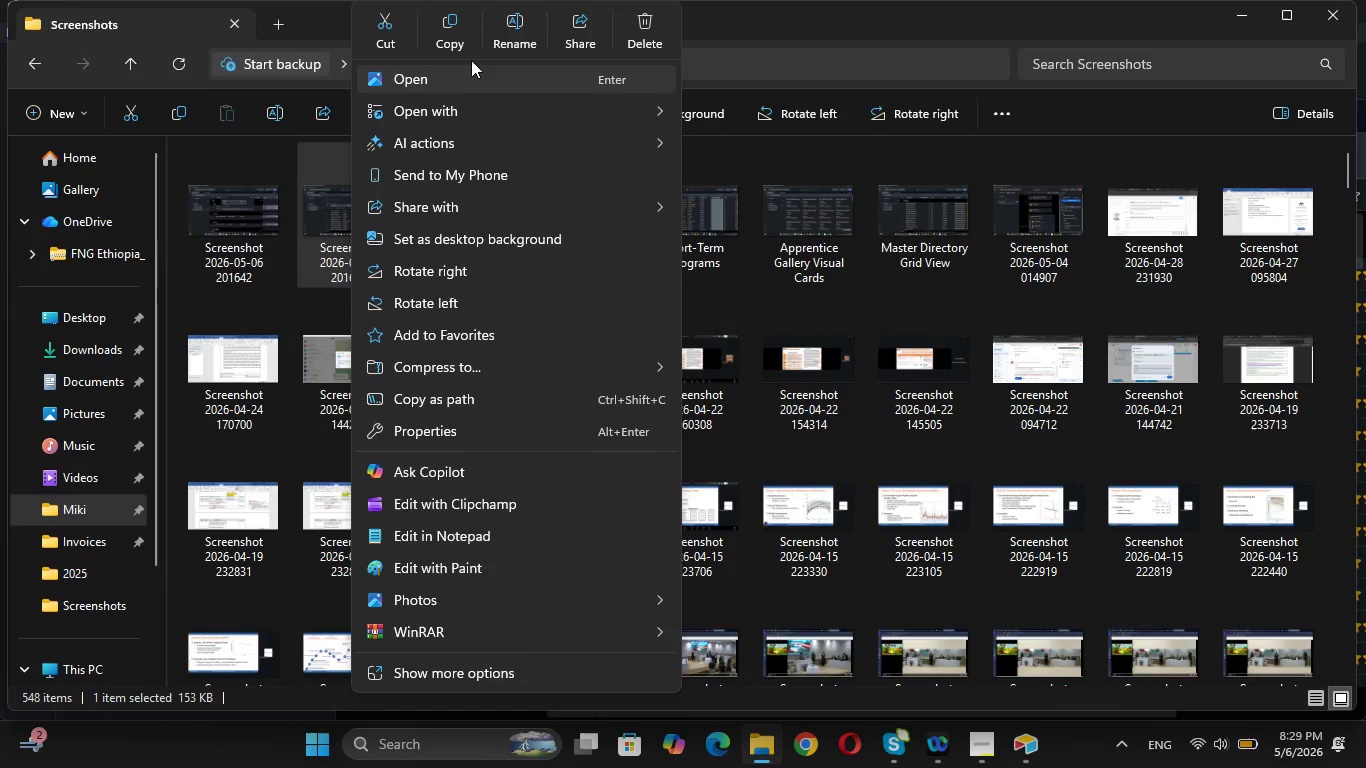 
left_click([500, 39])
 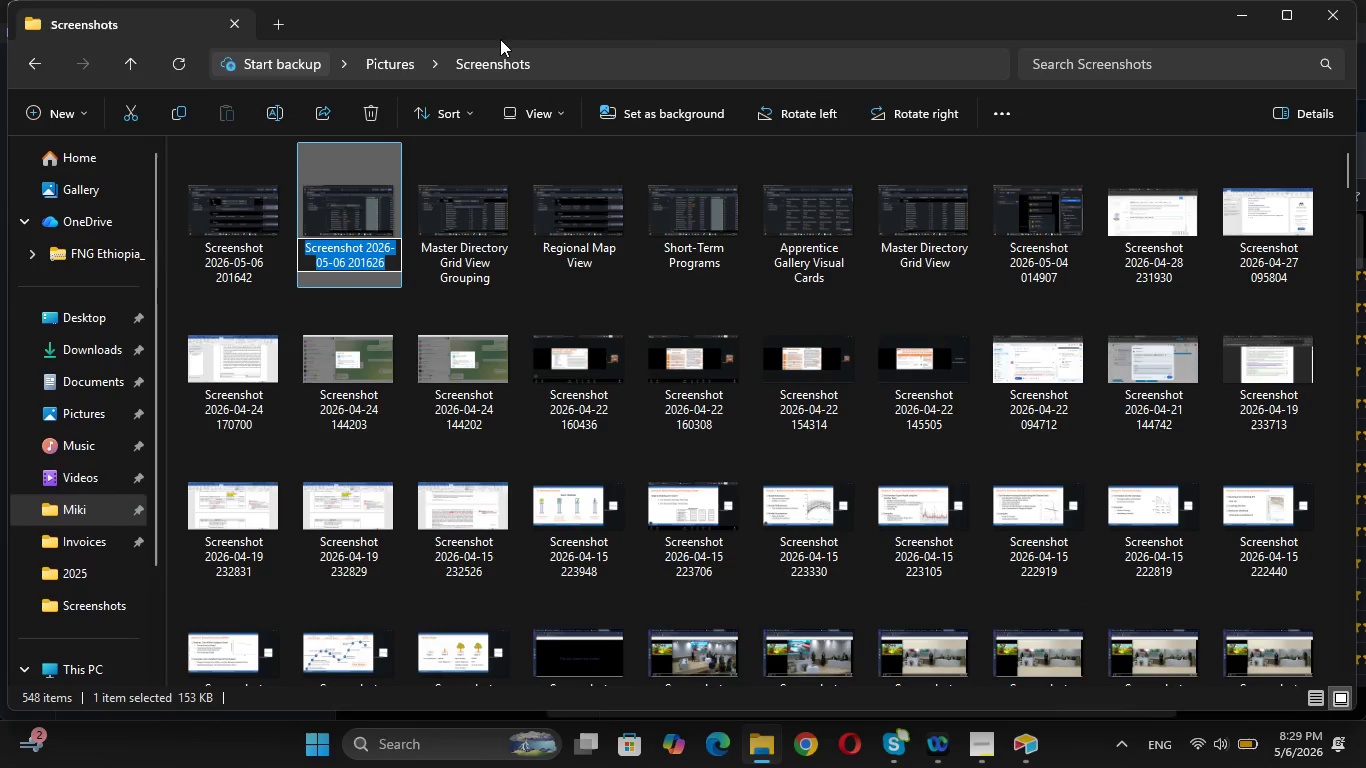 
key(Backspace)
type(Short-Term Programs Duration (Months) Filter)
 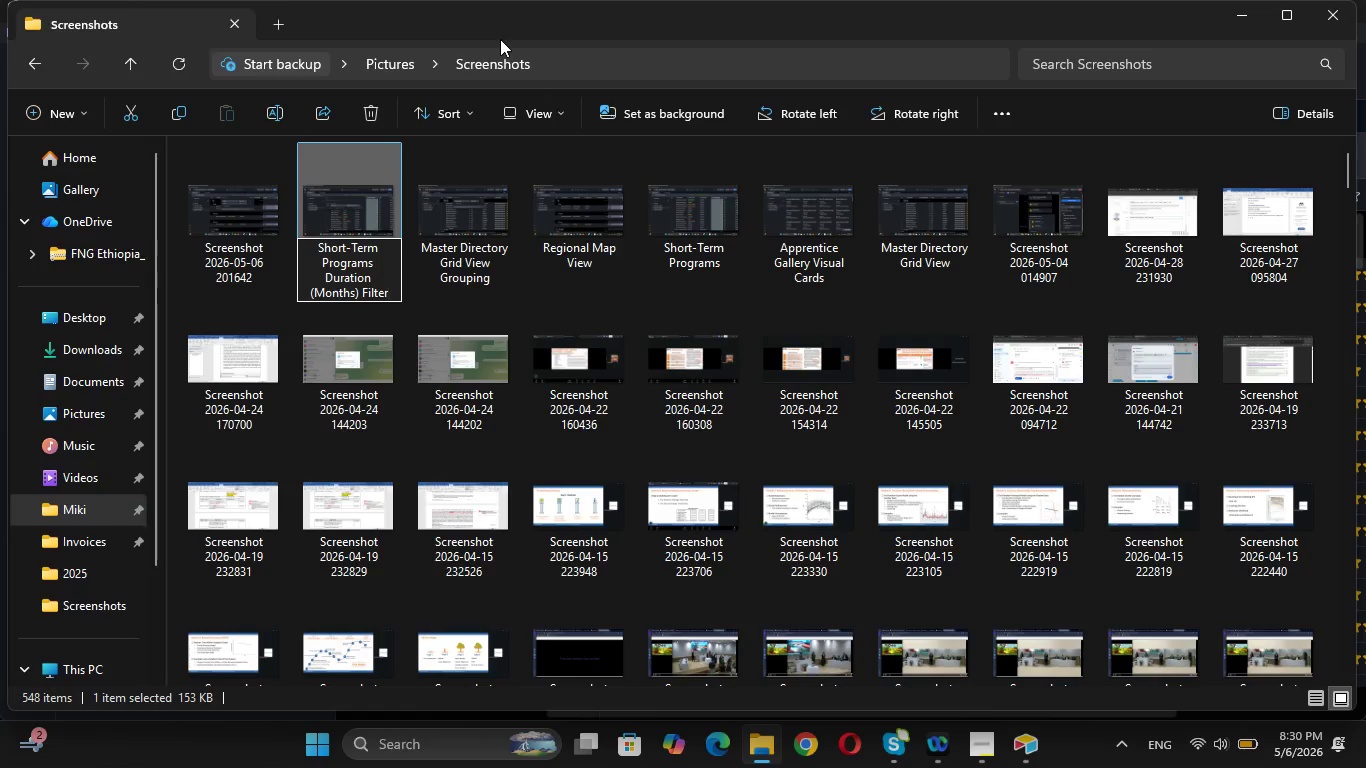 
left_click([220, 262])
 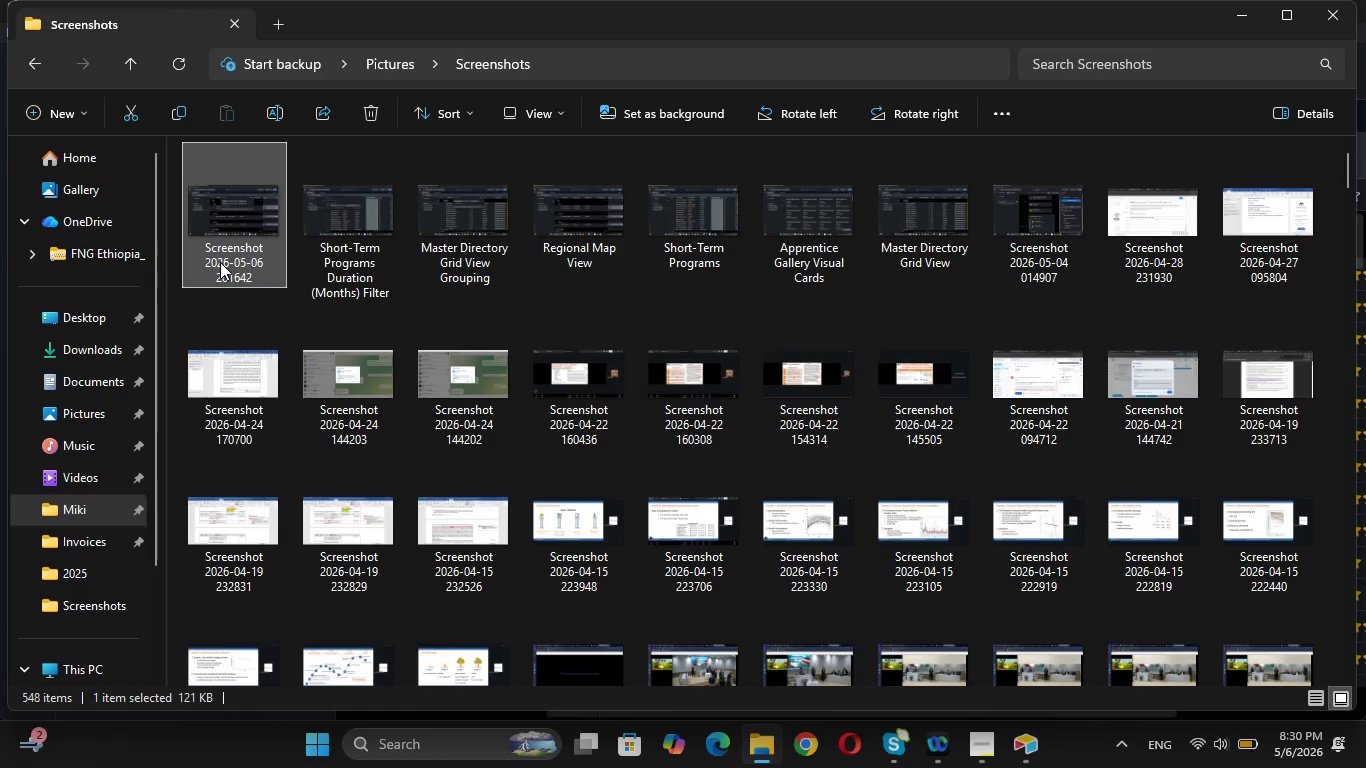 
right_click([220, 262])
 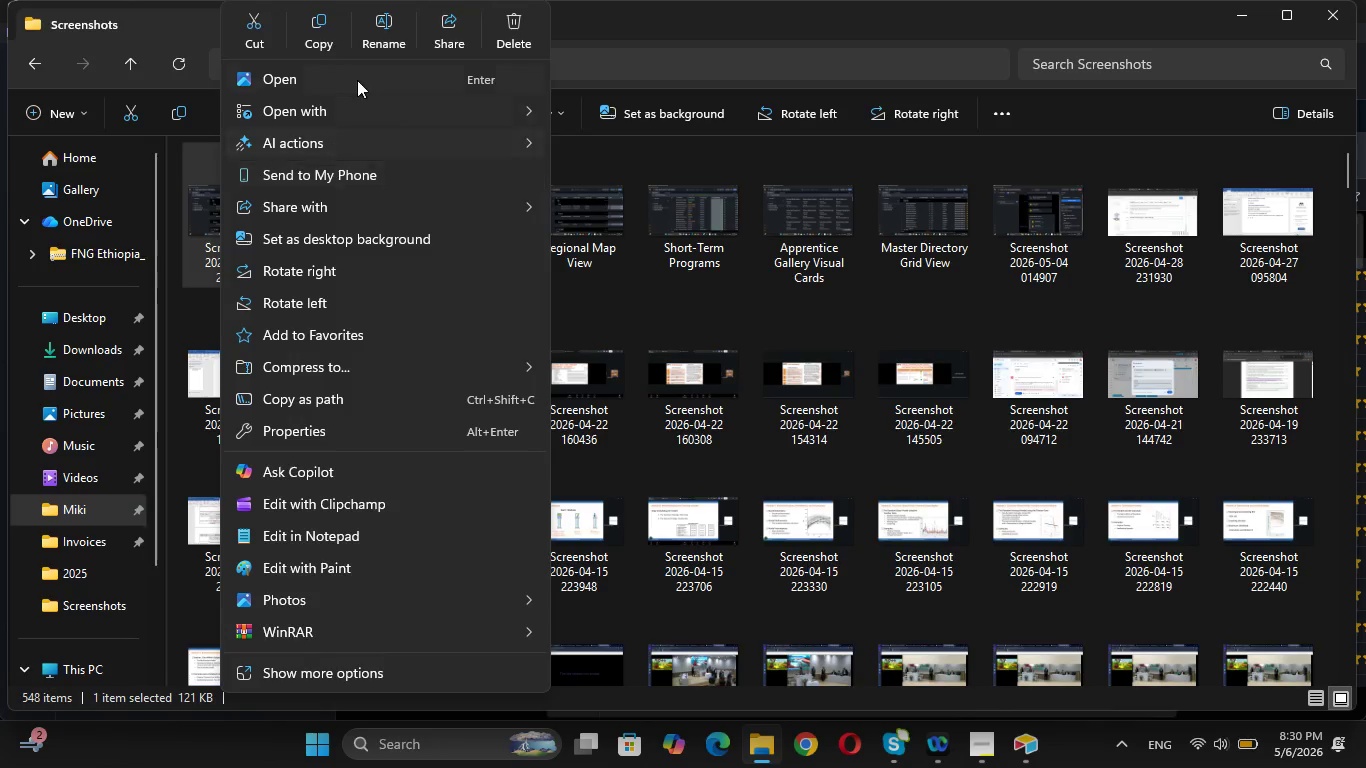 
left_click([377, 41])
 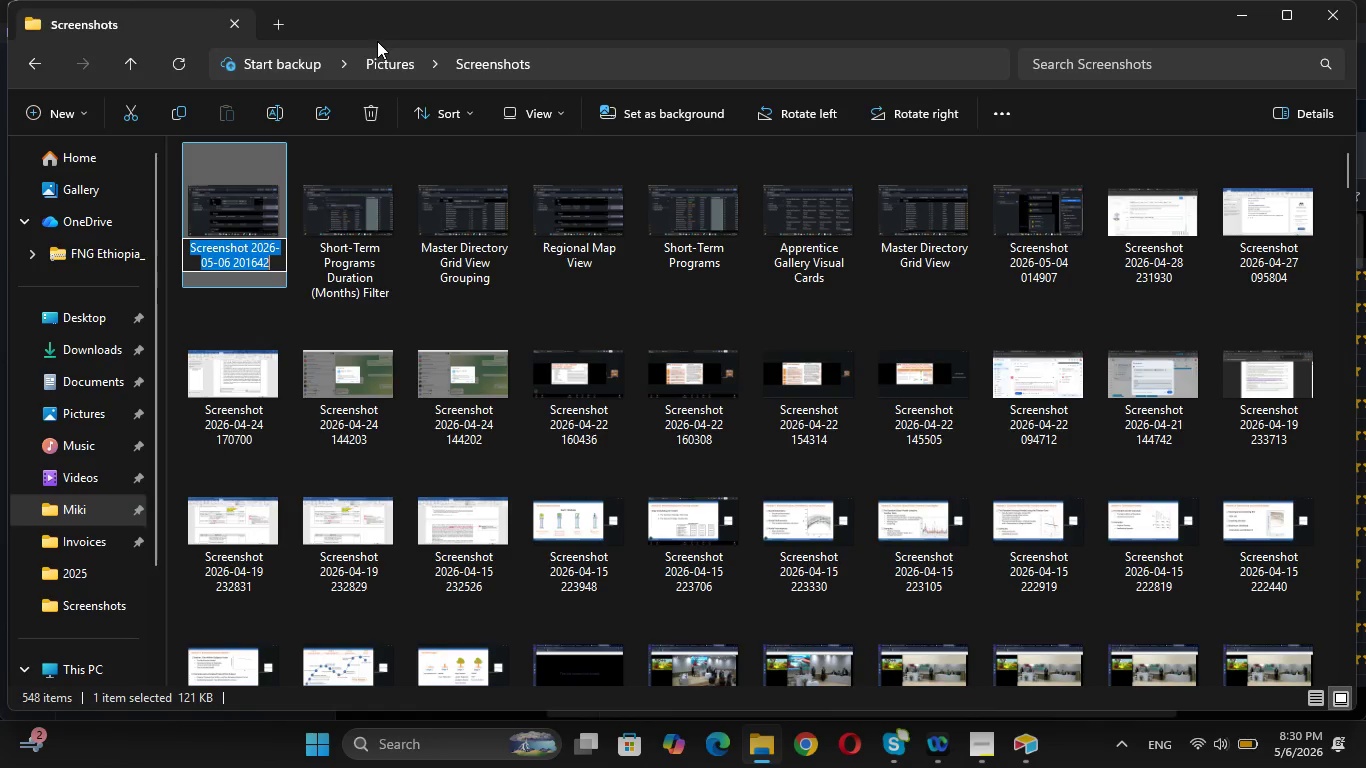 
key(Backspace)
 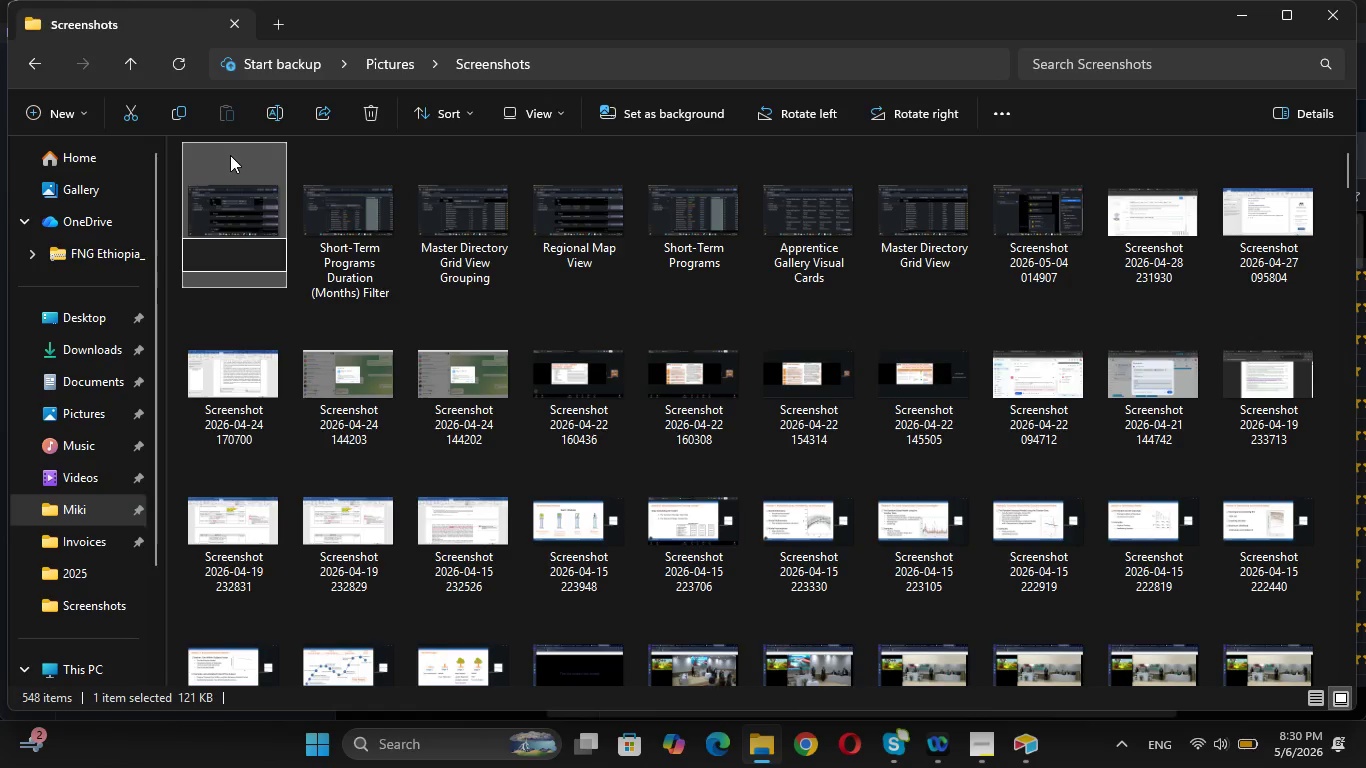 
double_click([230, 155])
 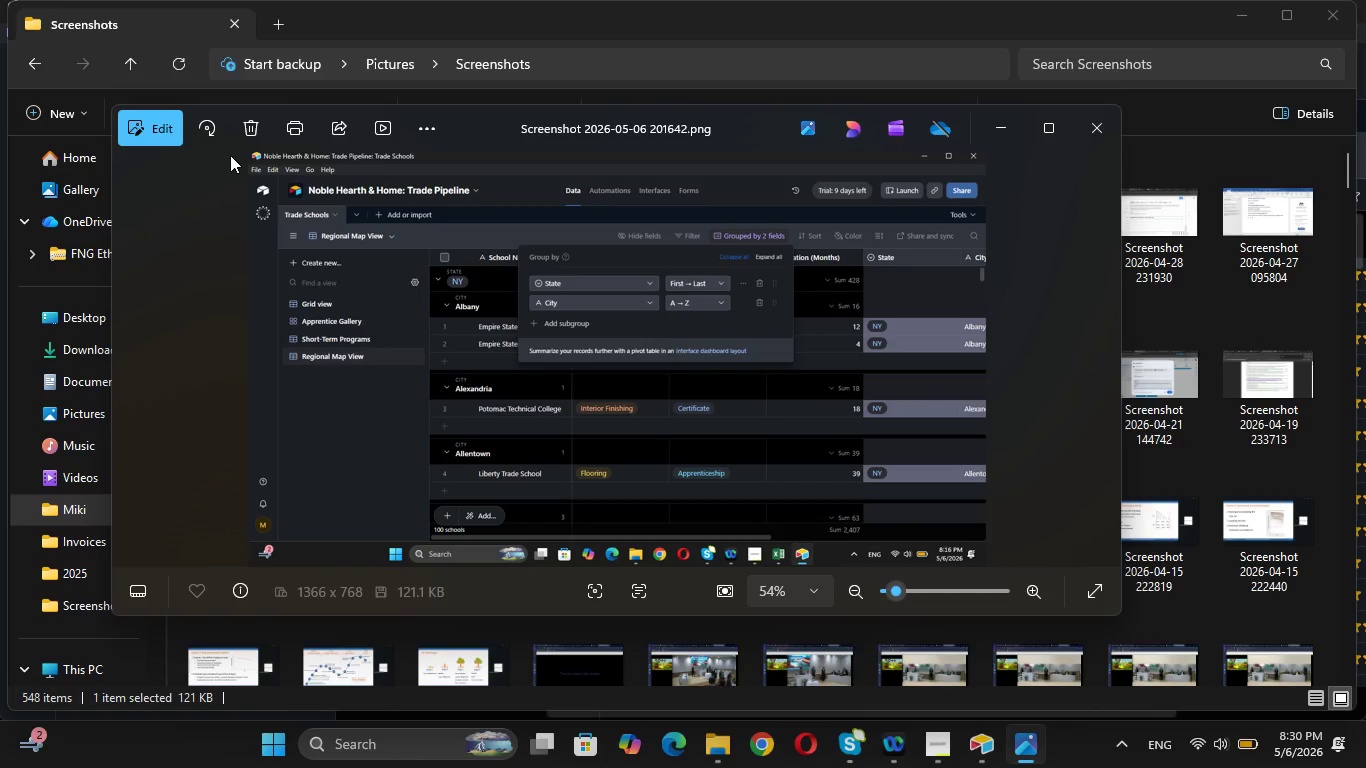 
wait(22.08)
 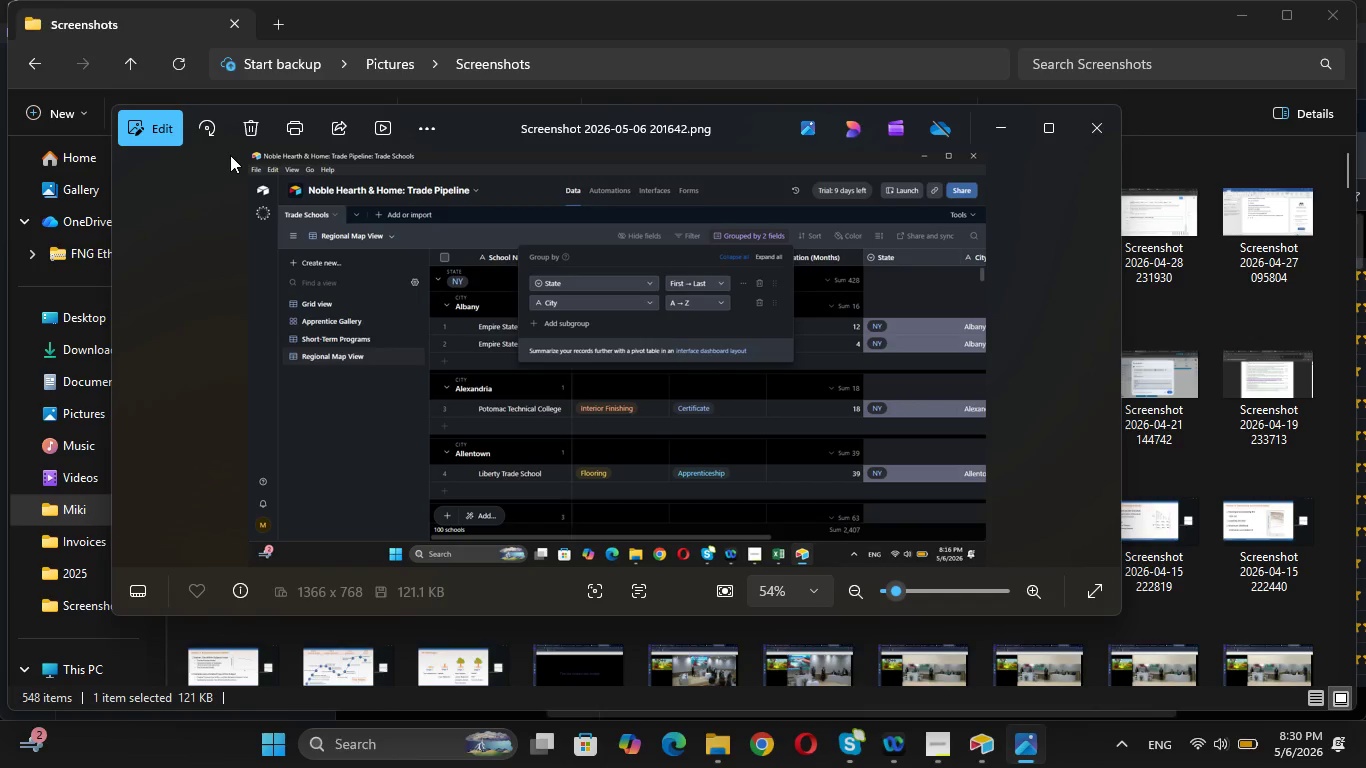 
left_click([1086, 117])
 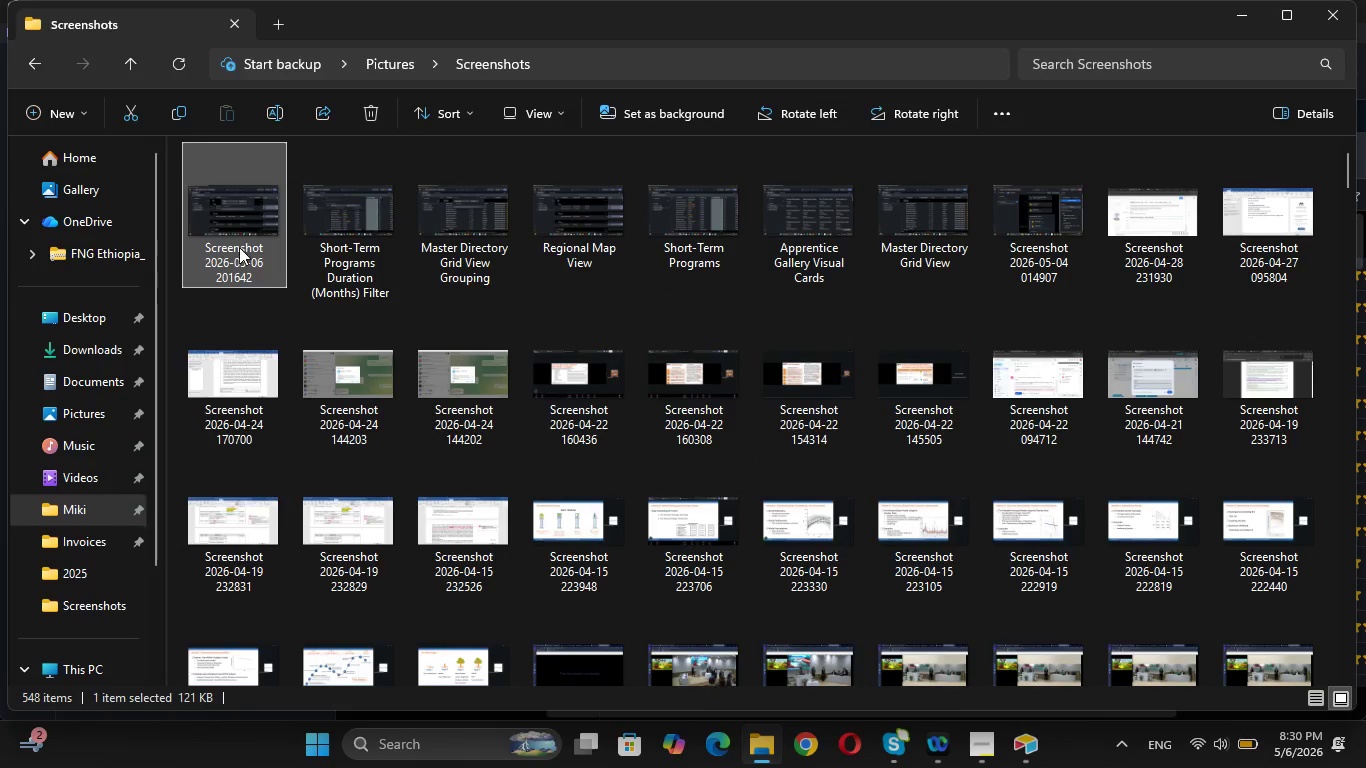 
right_click([239, 247])
 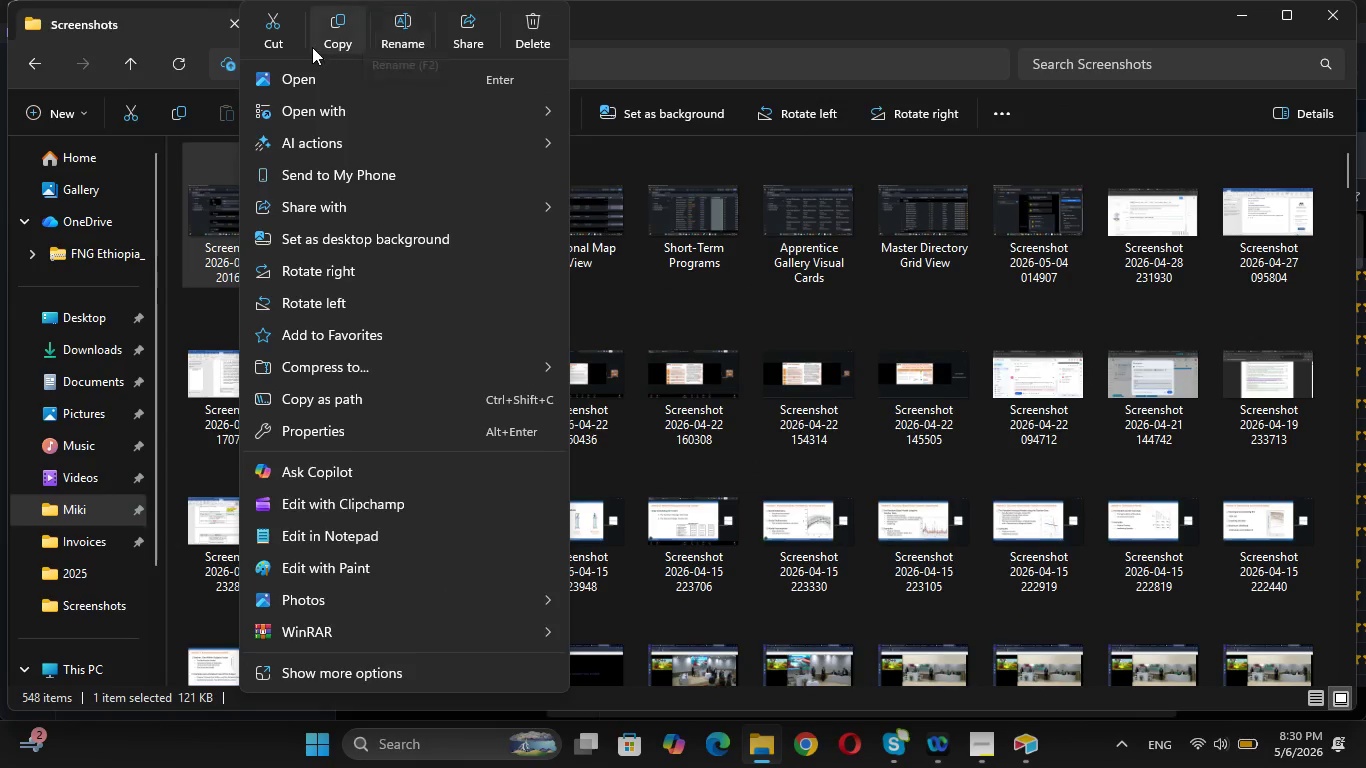 
left_click([316, 83])
 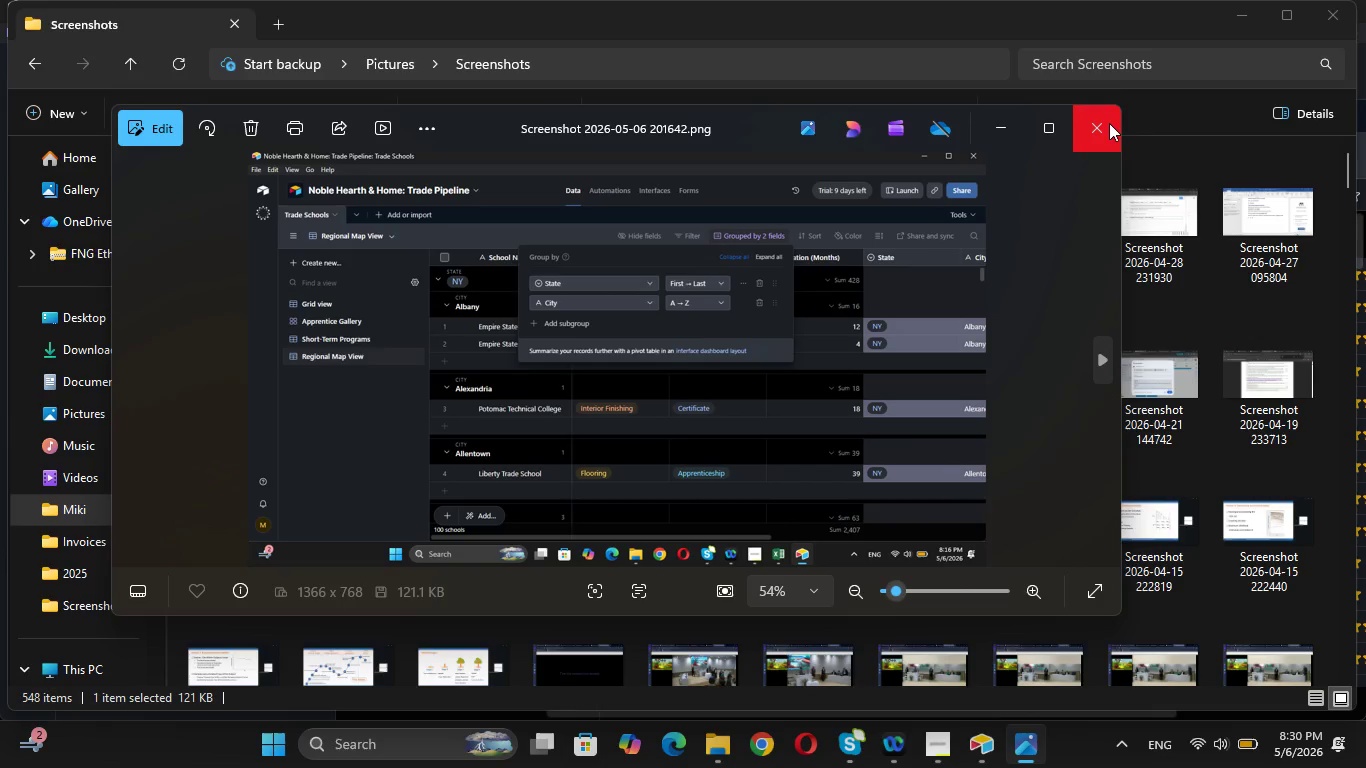 
wait(5.53)
 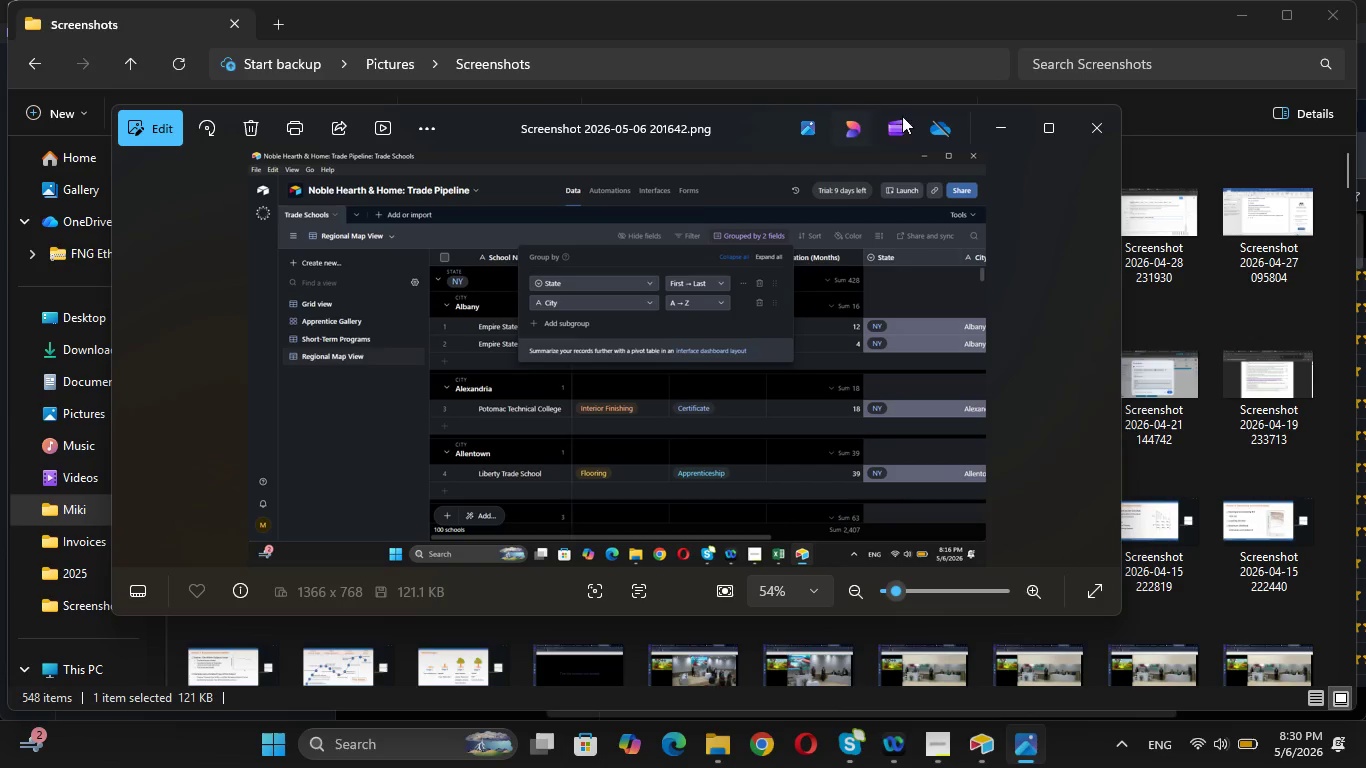 
left_click([1109, 123])
 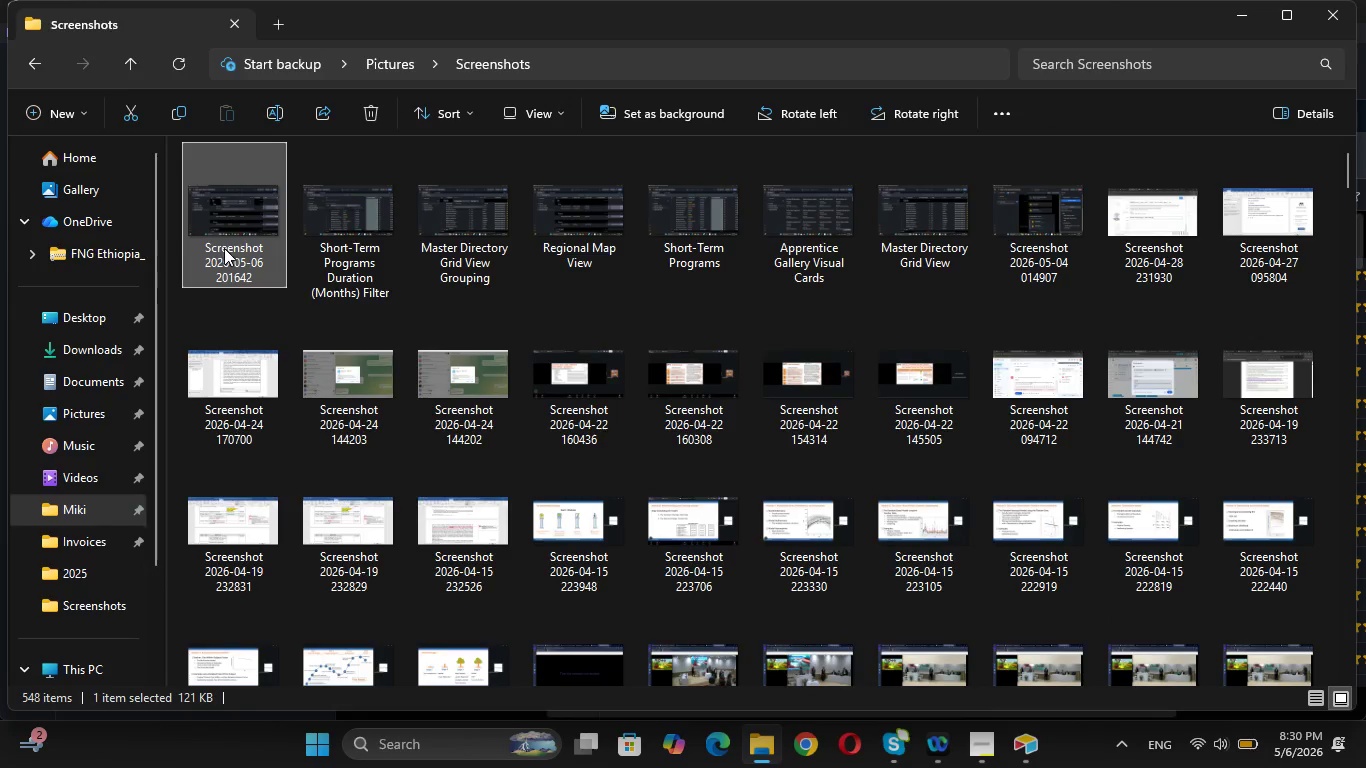 
right_click([224, 248])
 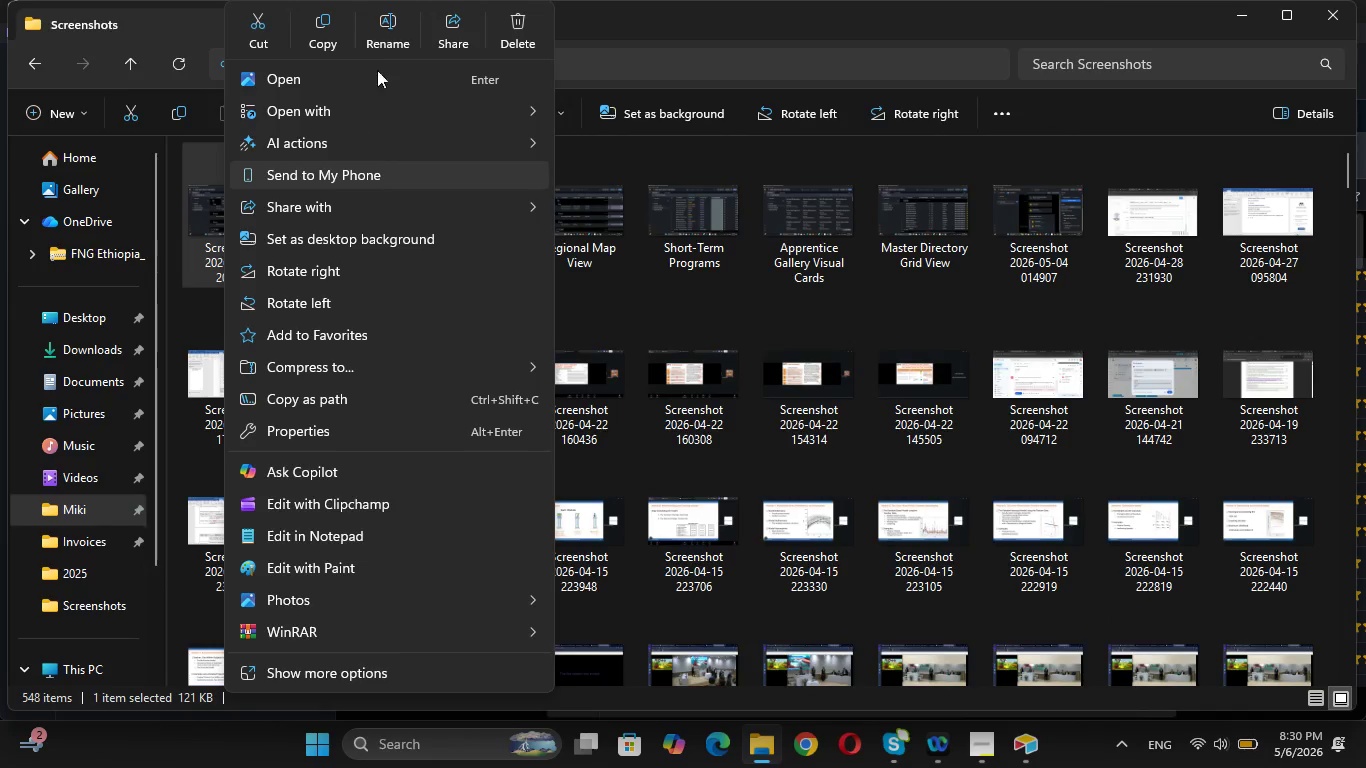 
left_click([377, 38])
 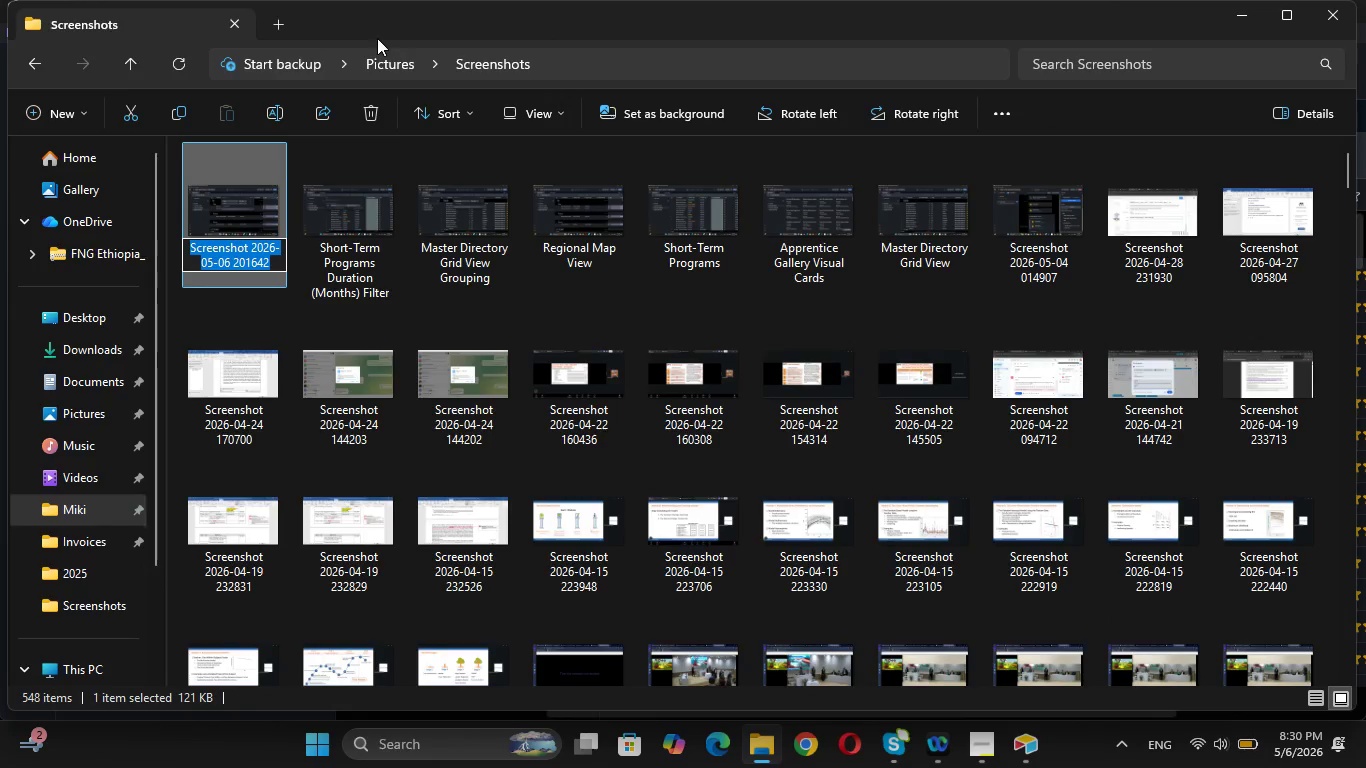 
key(Backspace)
type(Regional ,ap View Grouping)
 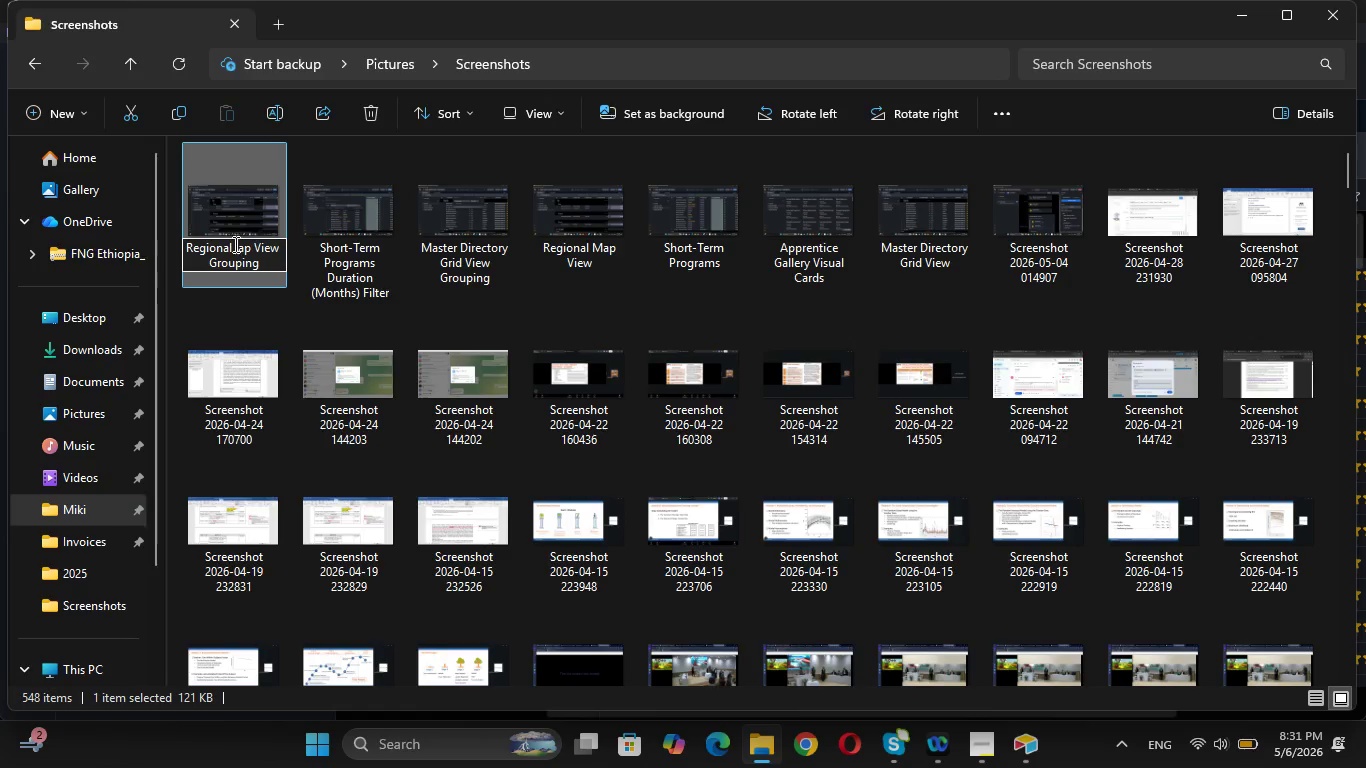 
left_click([240, 247])
 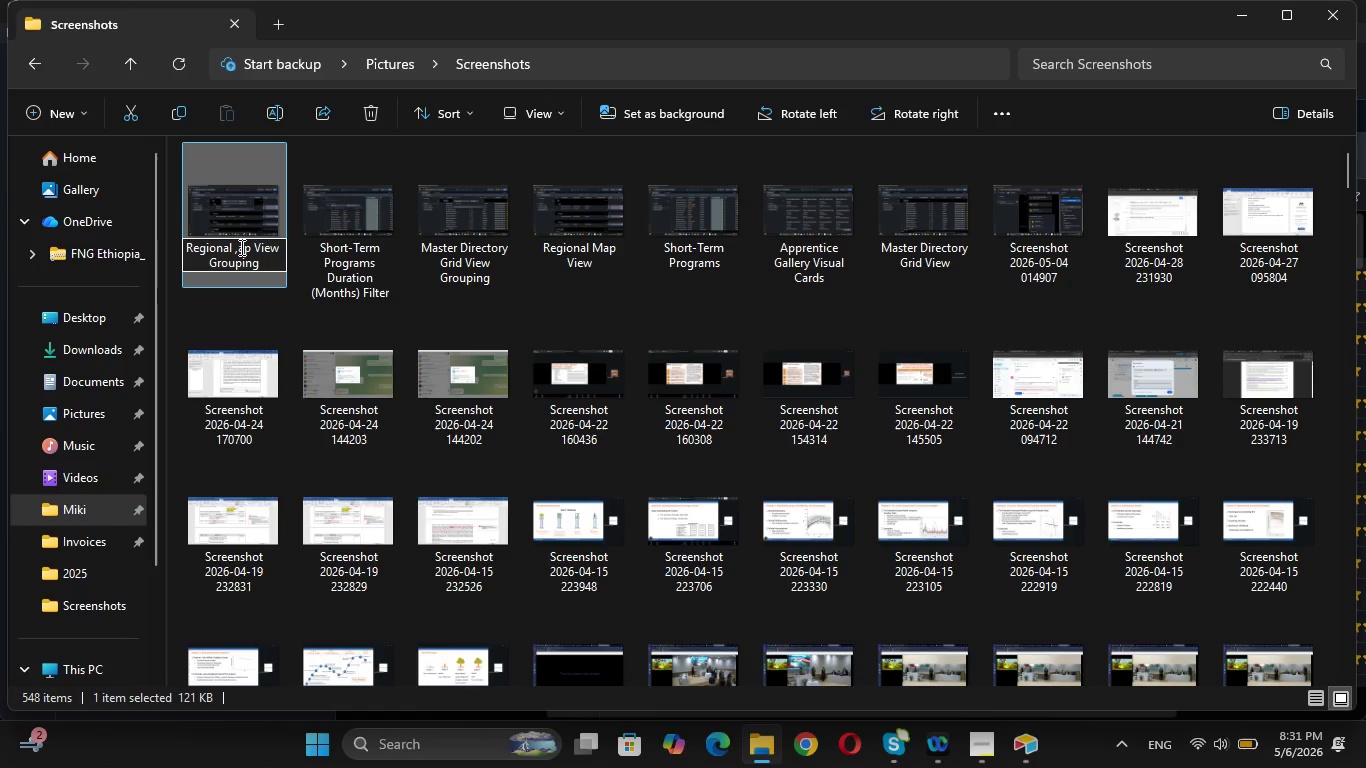 
key(Backspace)
 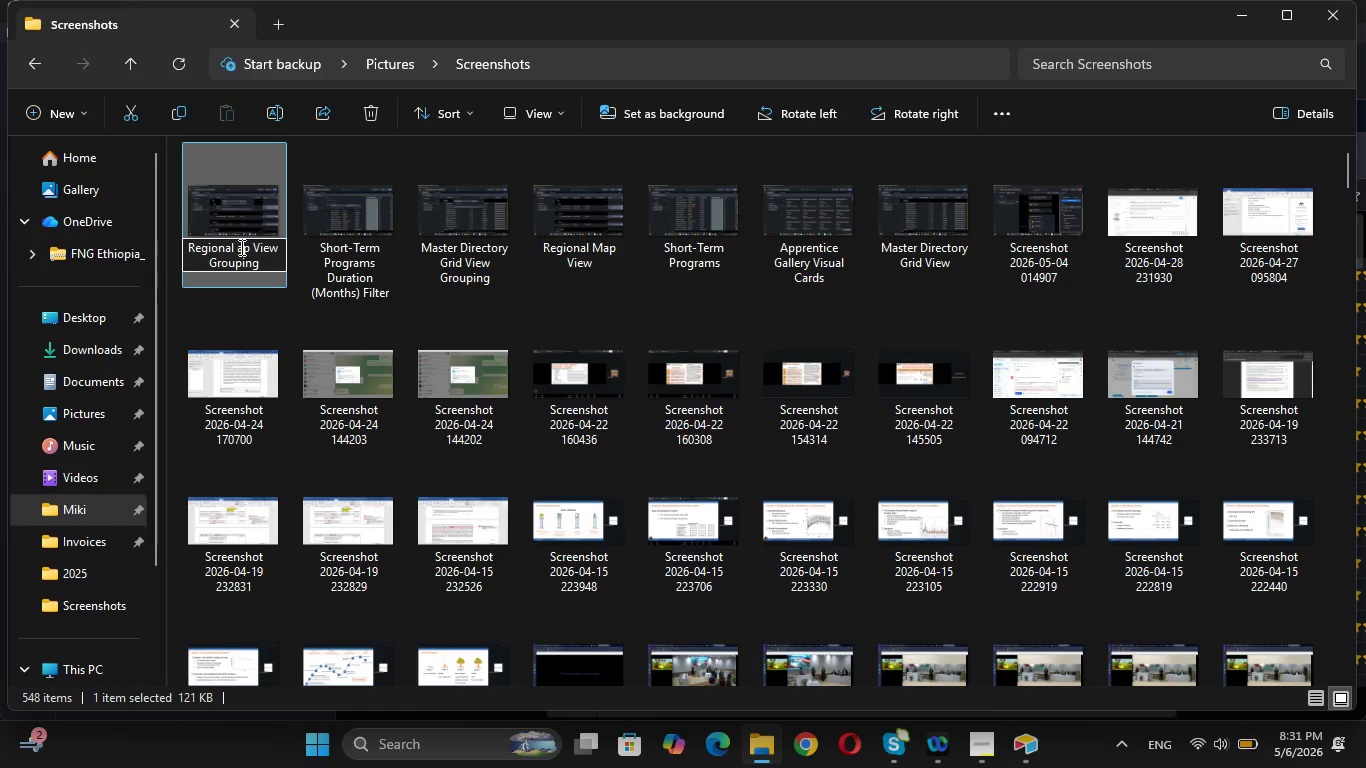 
key(CapsLock)
 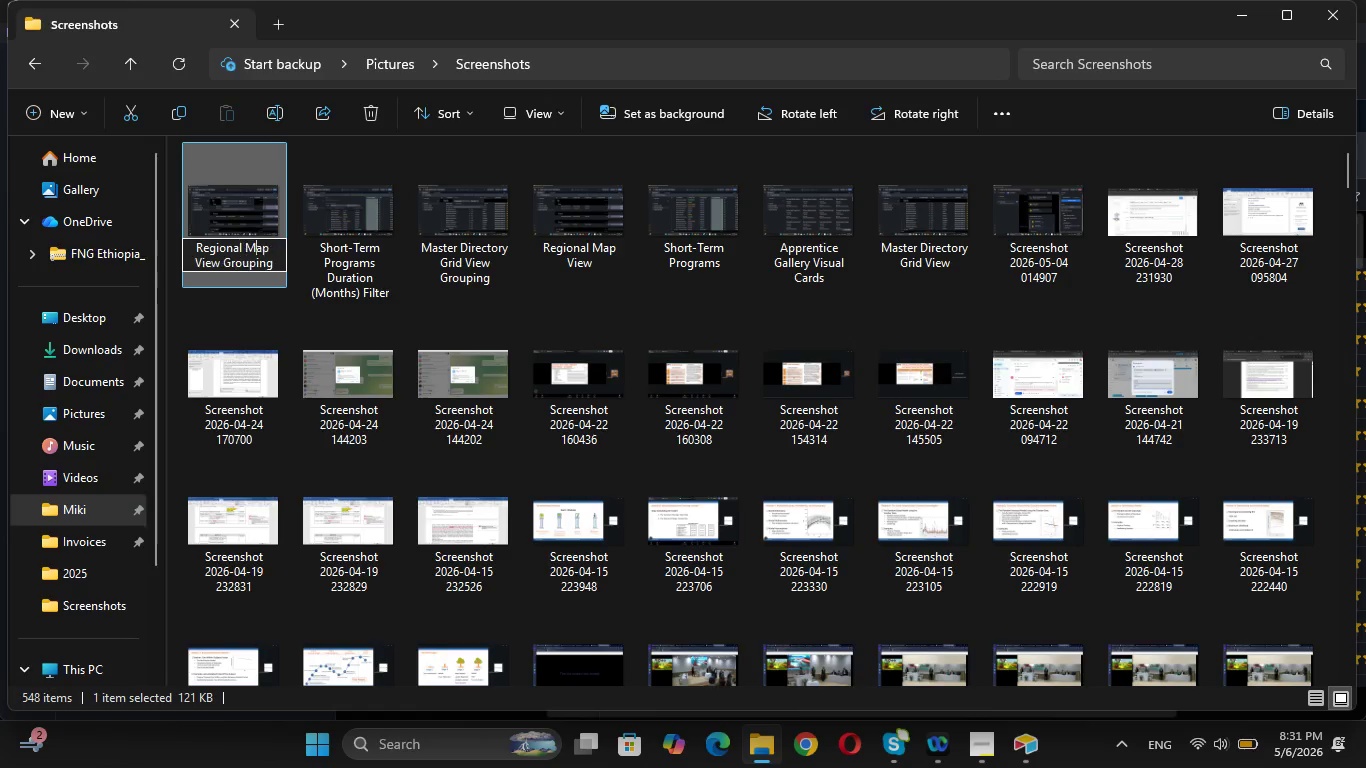 
key(M)
 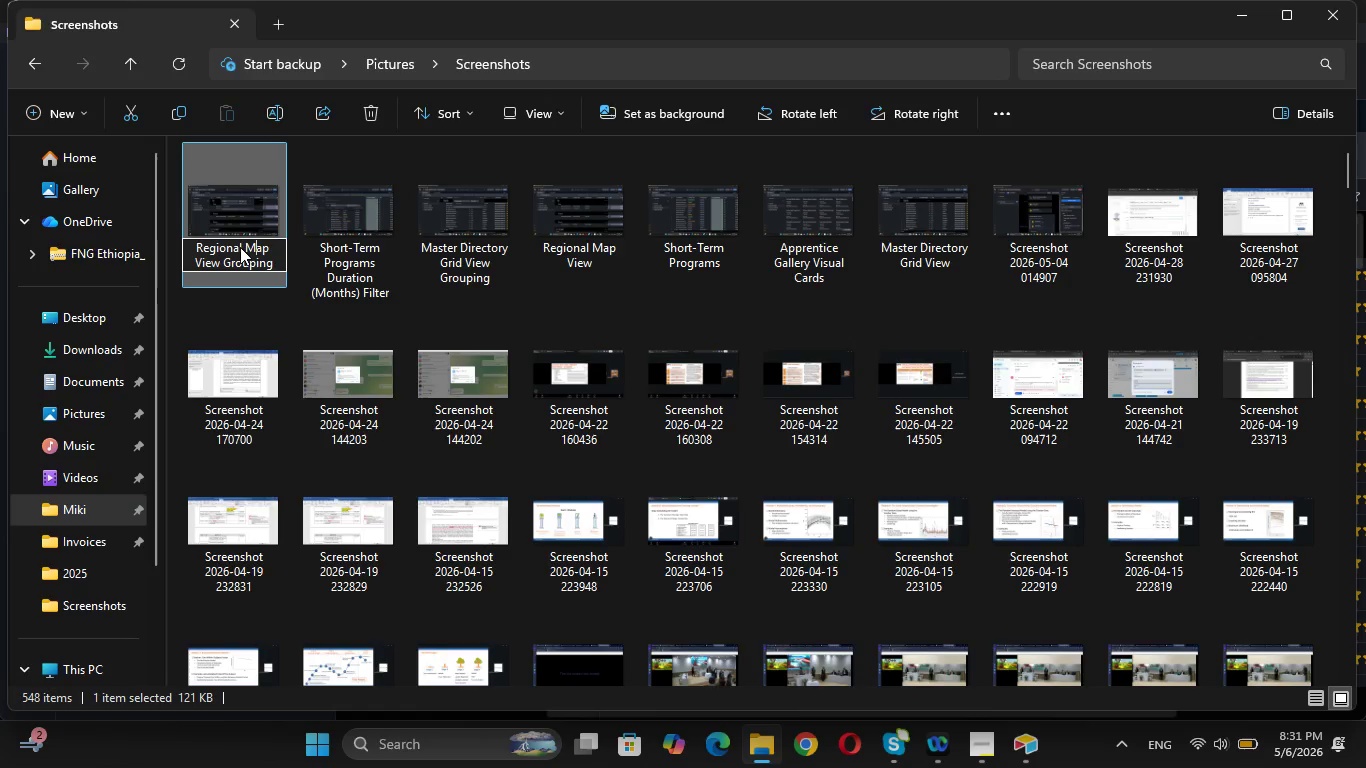 
key(CapsLock)
 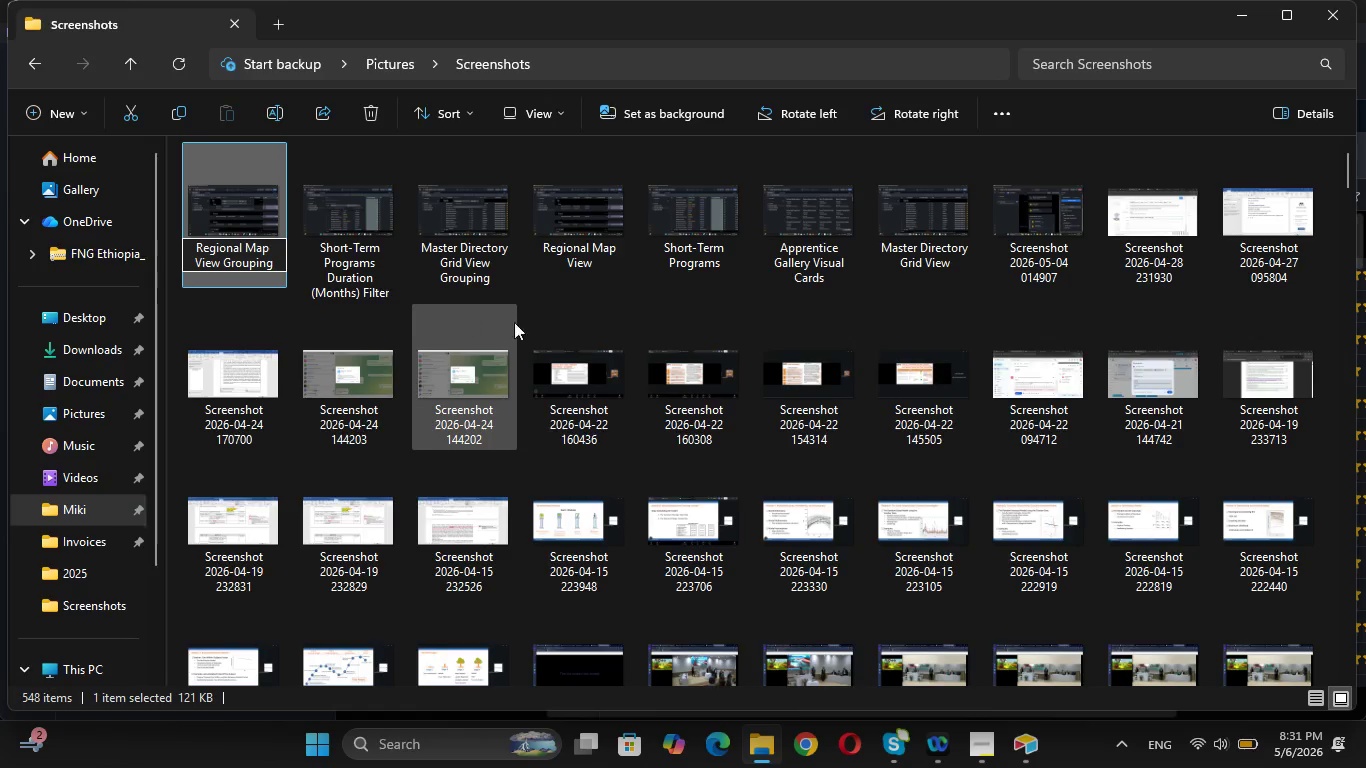 
left_click([541, 290])
 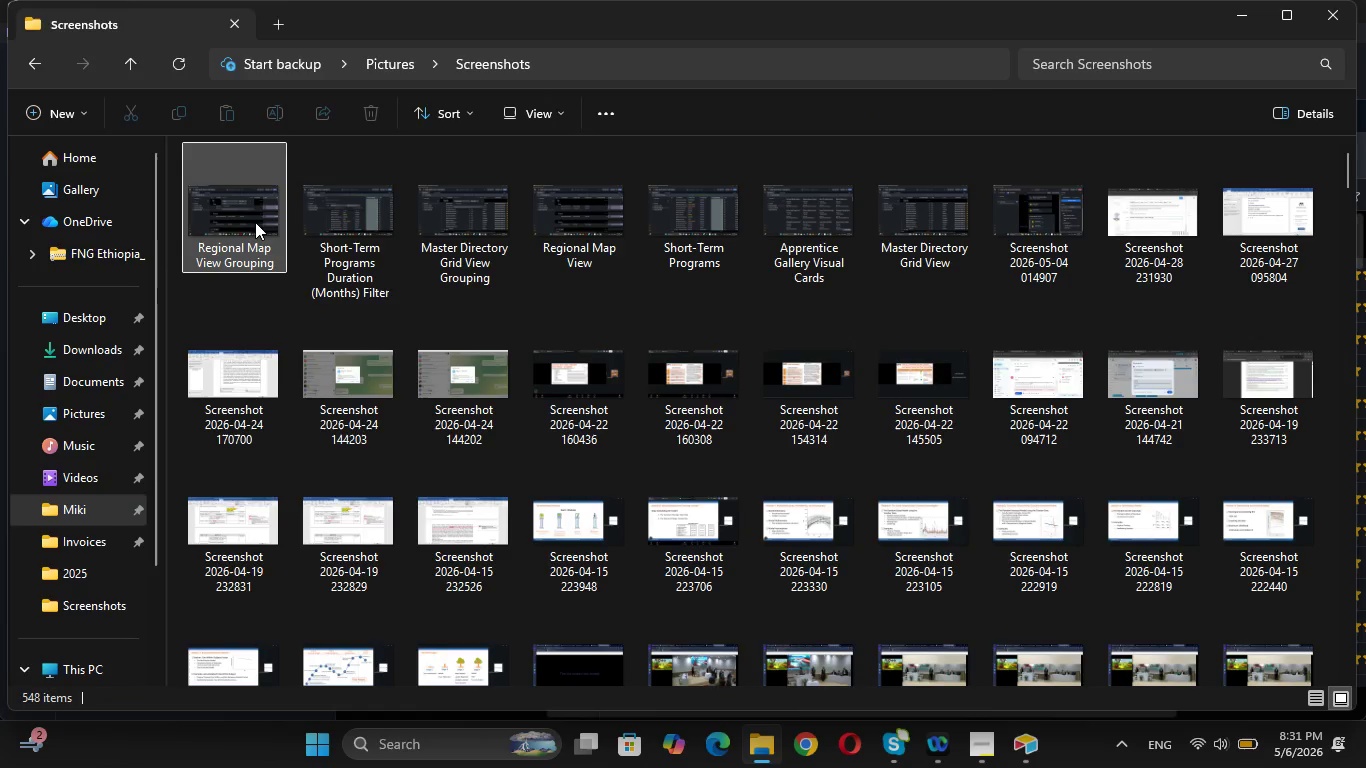 
key(Shift+ArrowRight)
 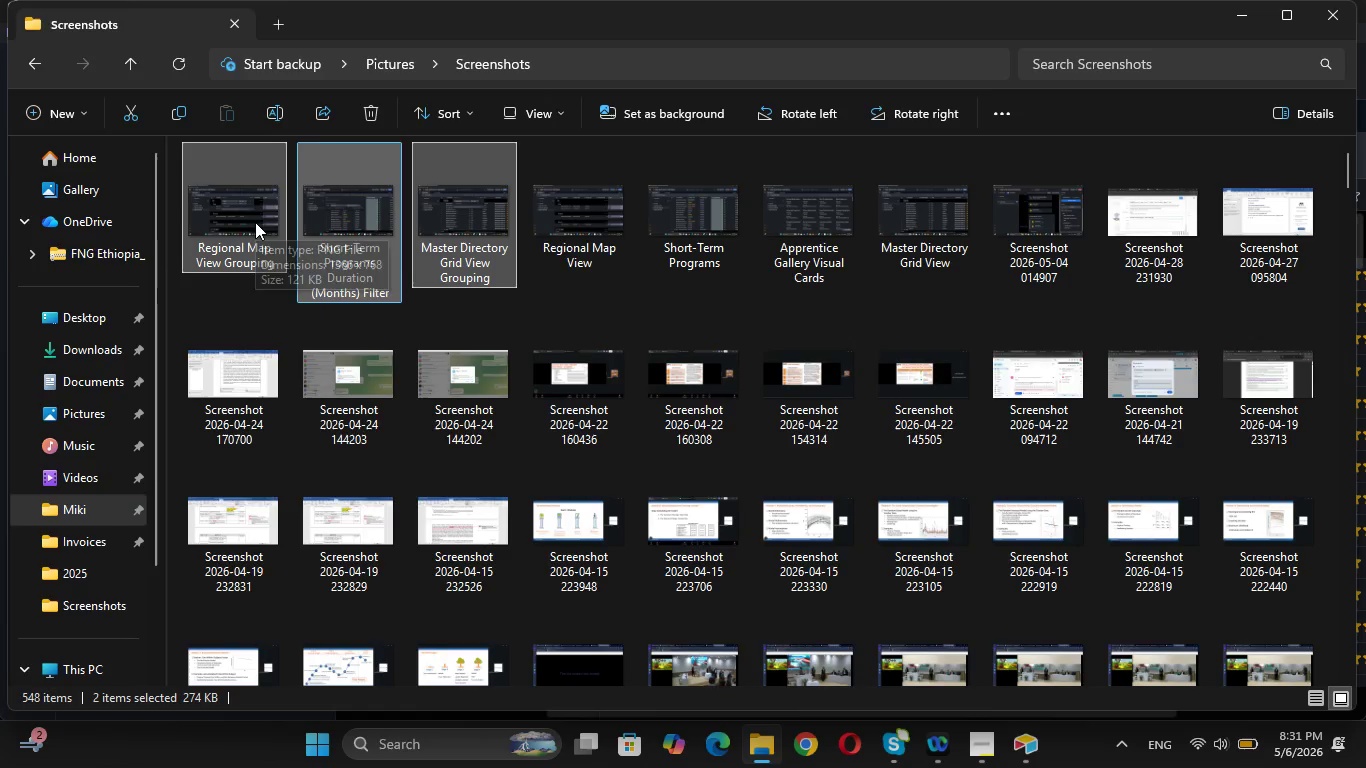 
key(Shift+ArrowRight)
 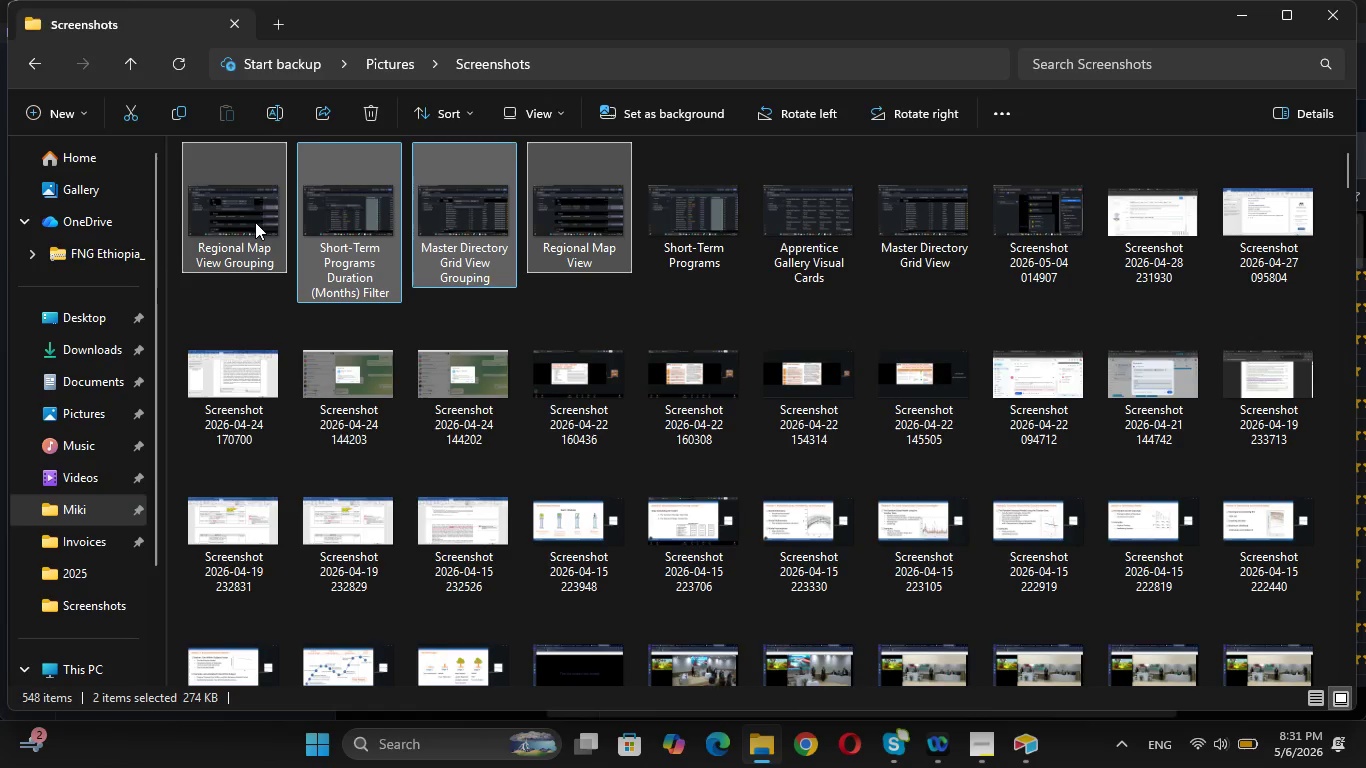 
key(Shift+ArrowRight)
 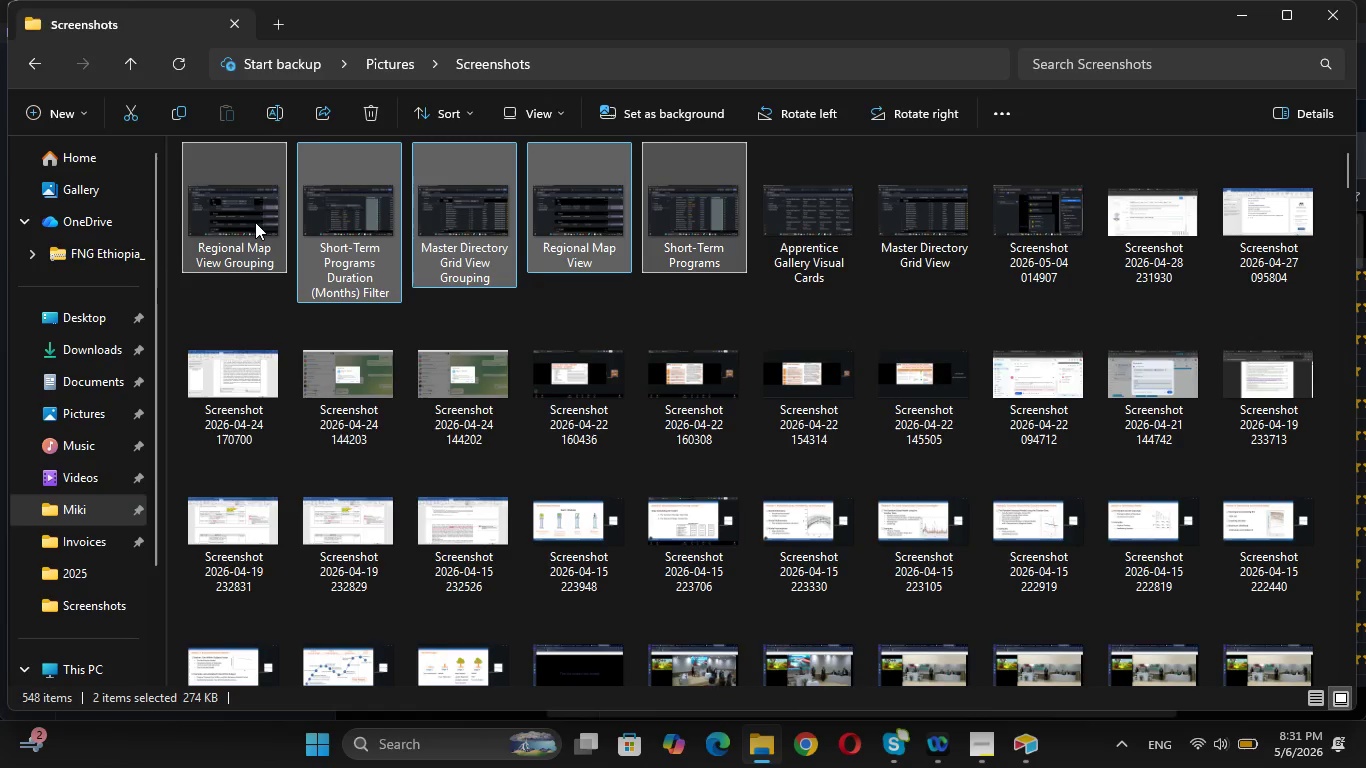 
key(Shift+ArrowRight)
 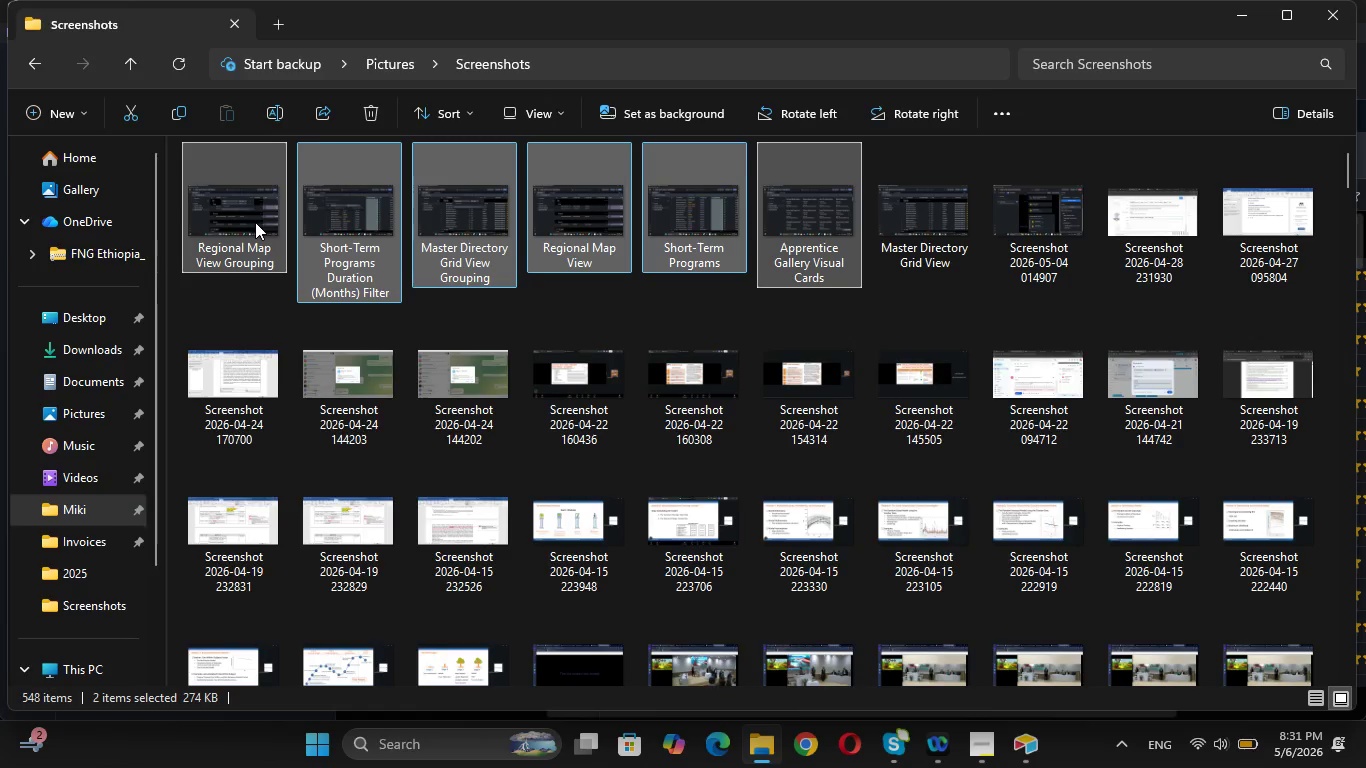 
key(Shift+ArrowRight)
 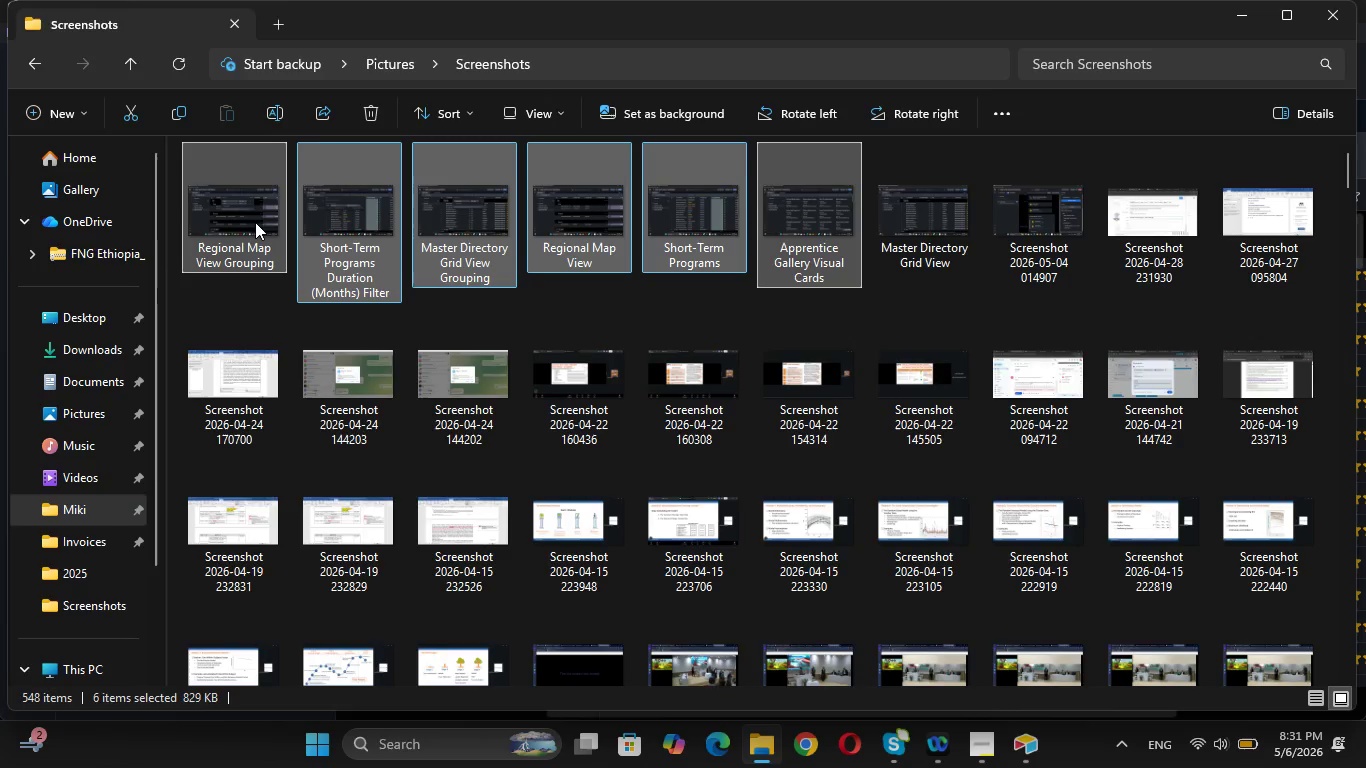 
key(Shift+ArrowRight)
 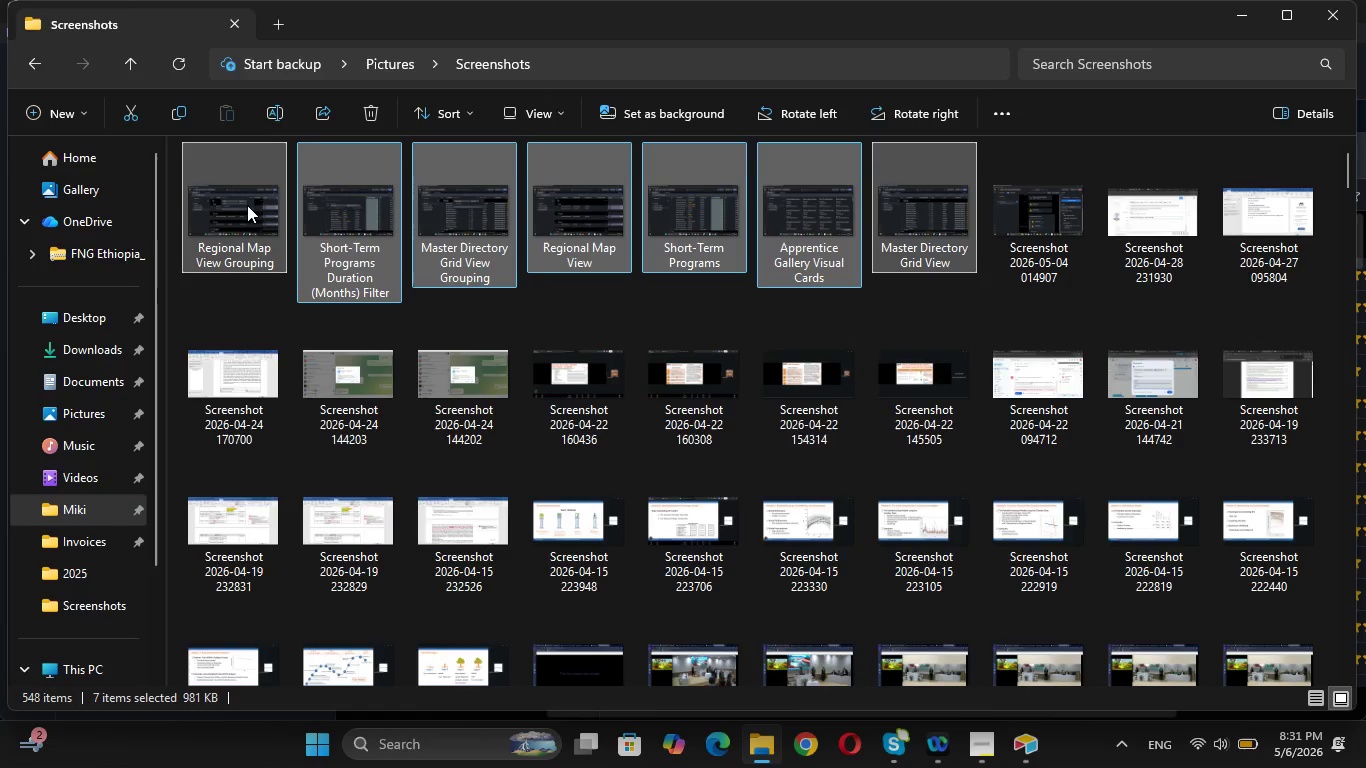 
left_click([247, 205])
 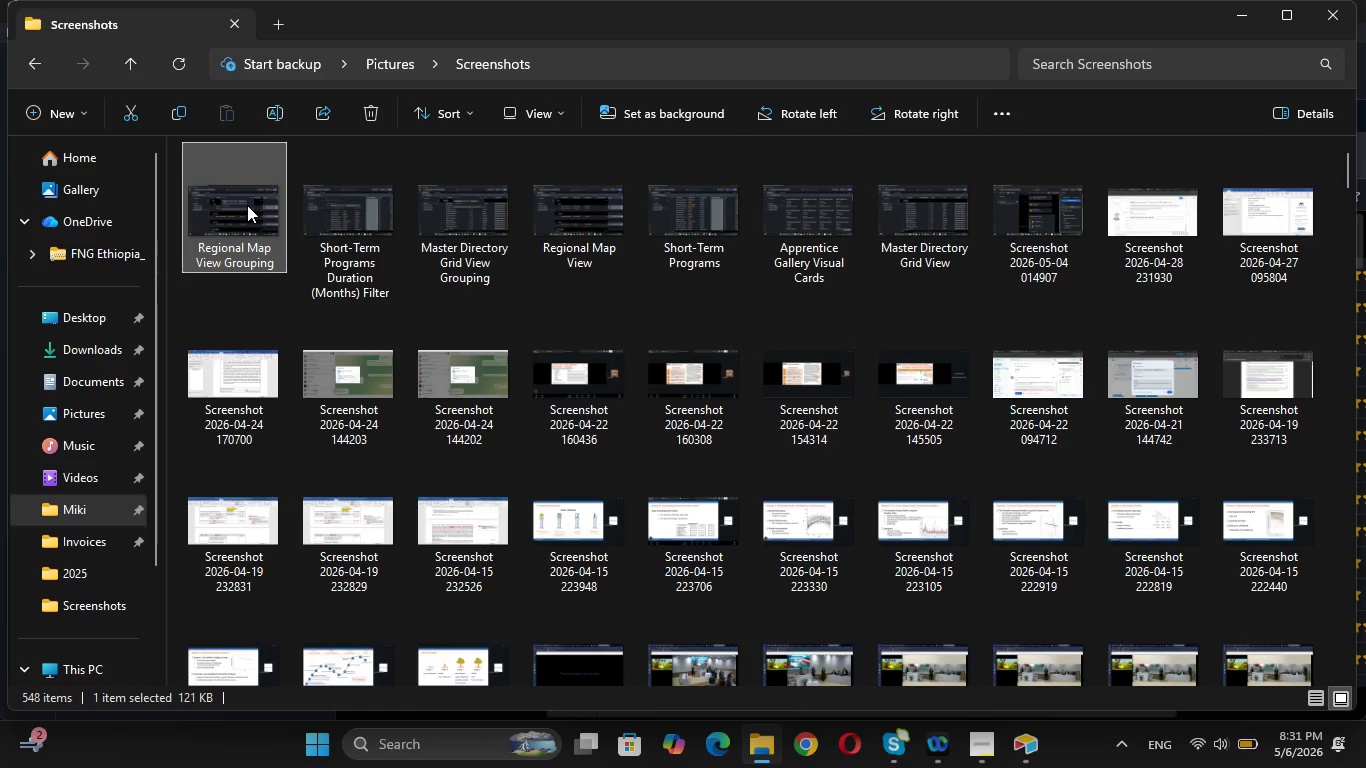 
key(Shift+ArrowRight)
 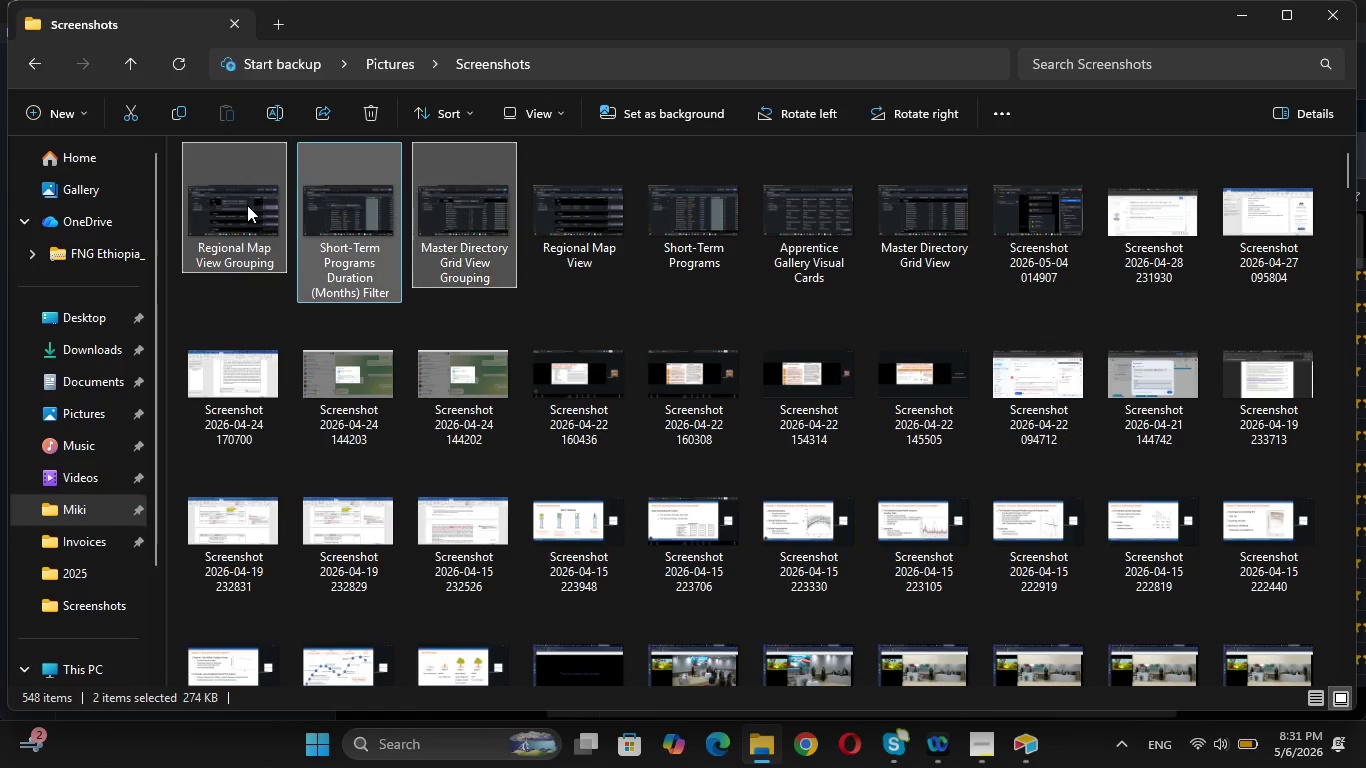 
key(Shift+ArrowRight)
 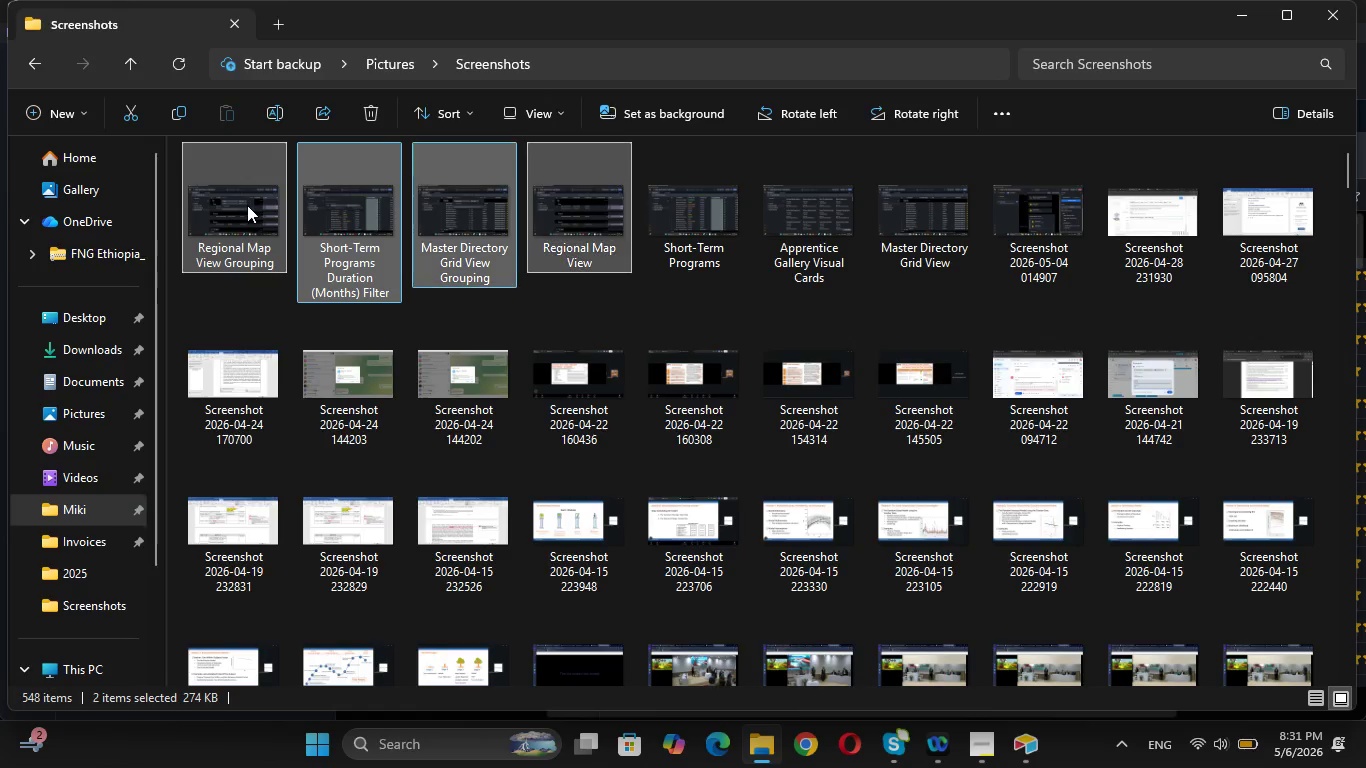 
key(Shift+ArrowRight)
 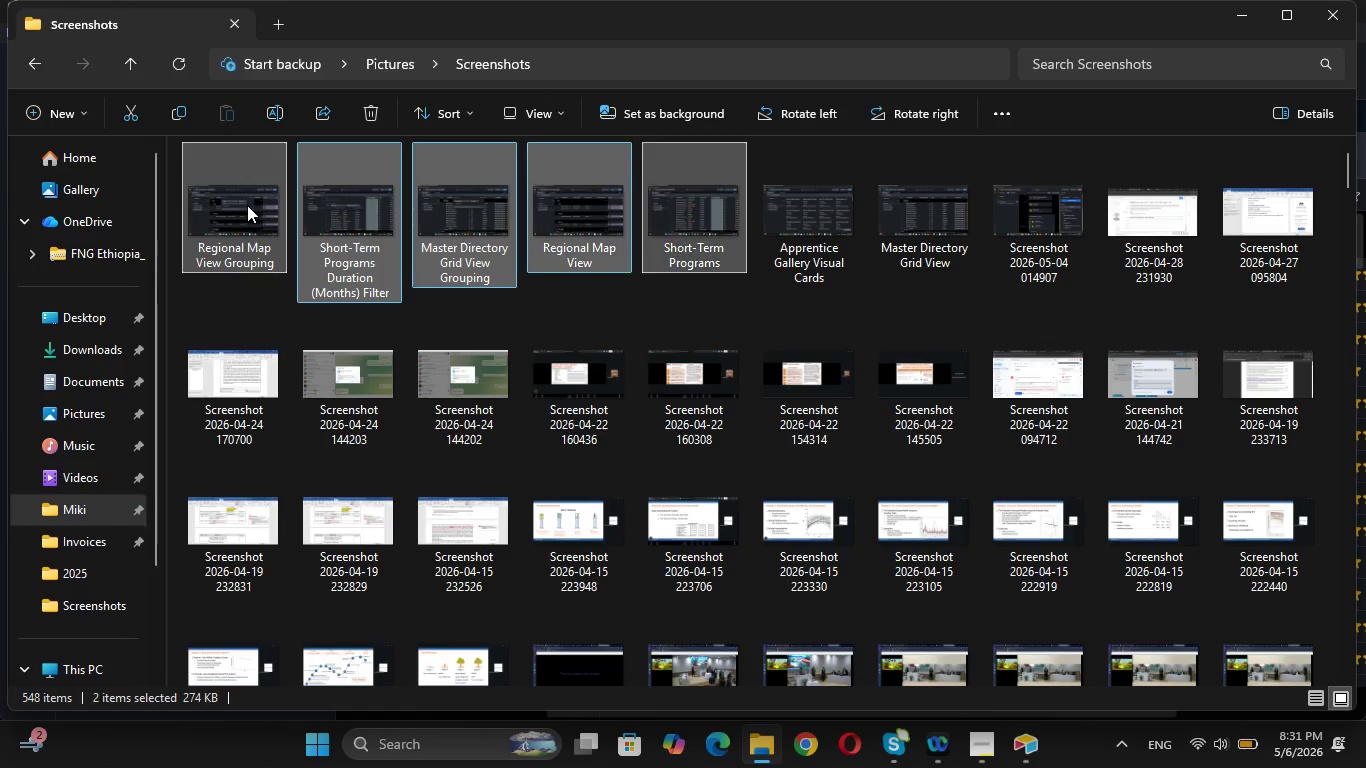 
key(Shift+ArrowRight)
 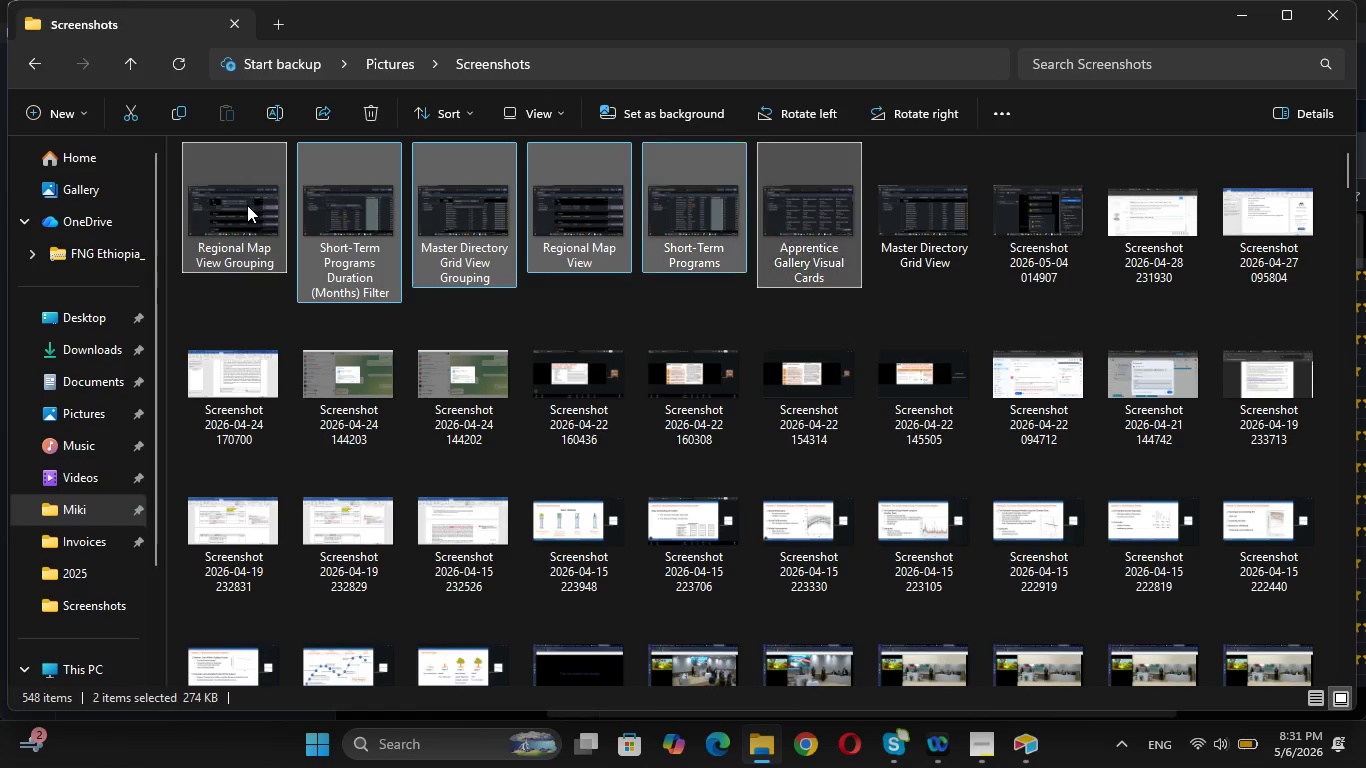 
key(Shift+ArrowRight)
 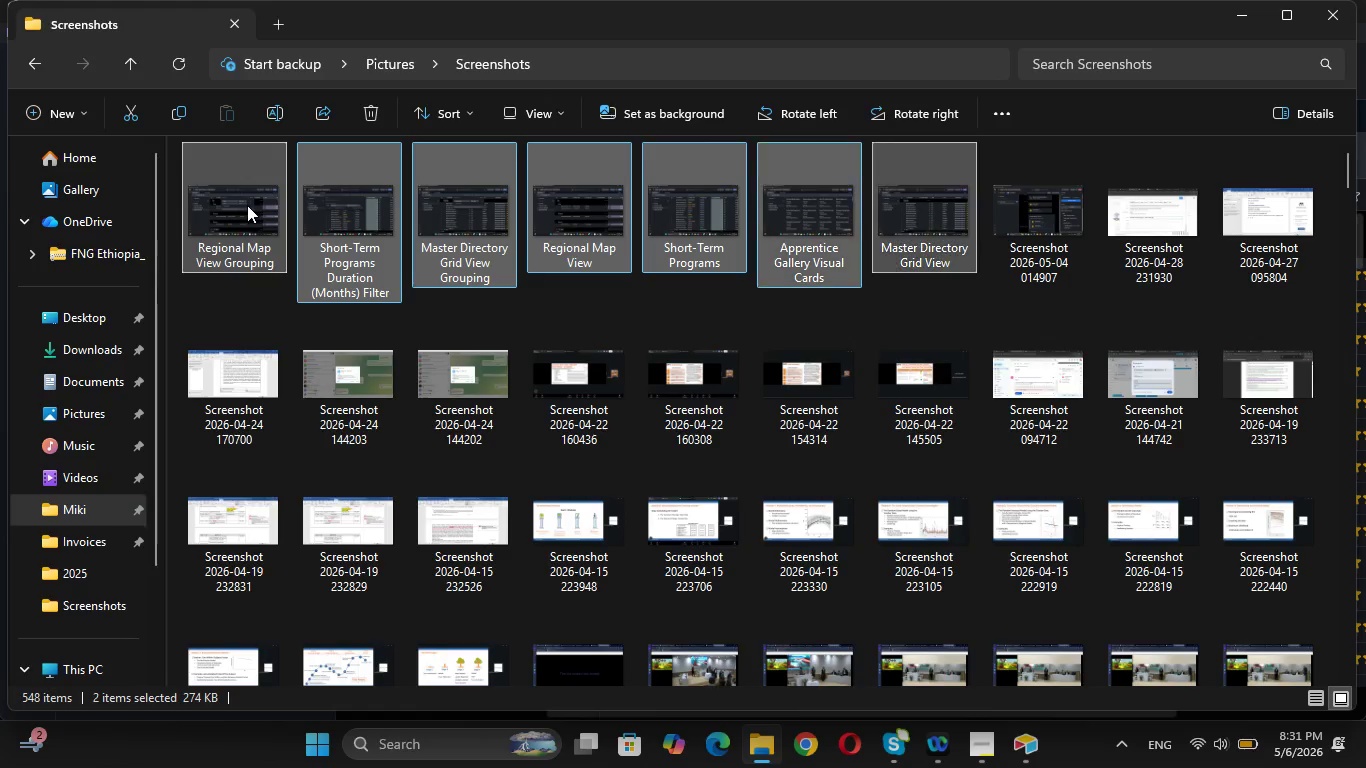 
key(Shift+ArrowRight)
 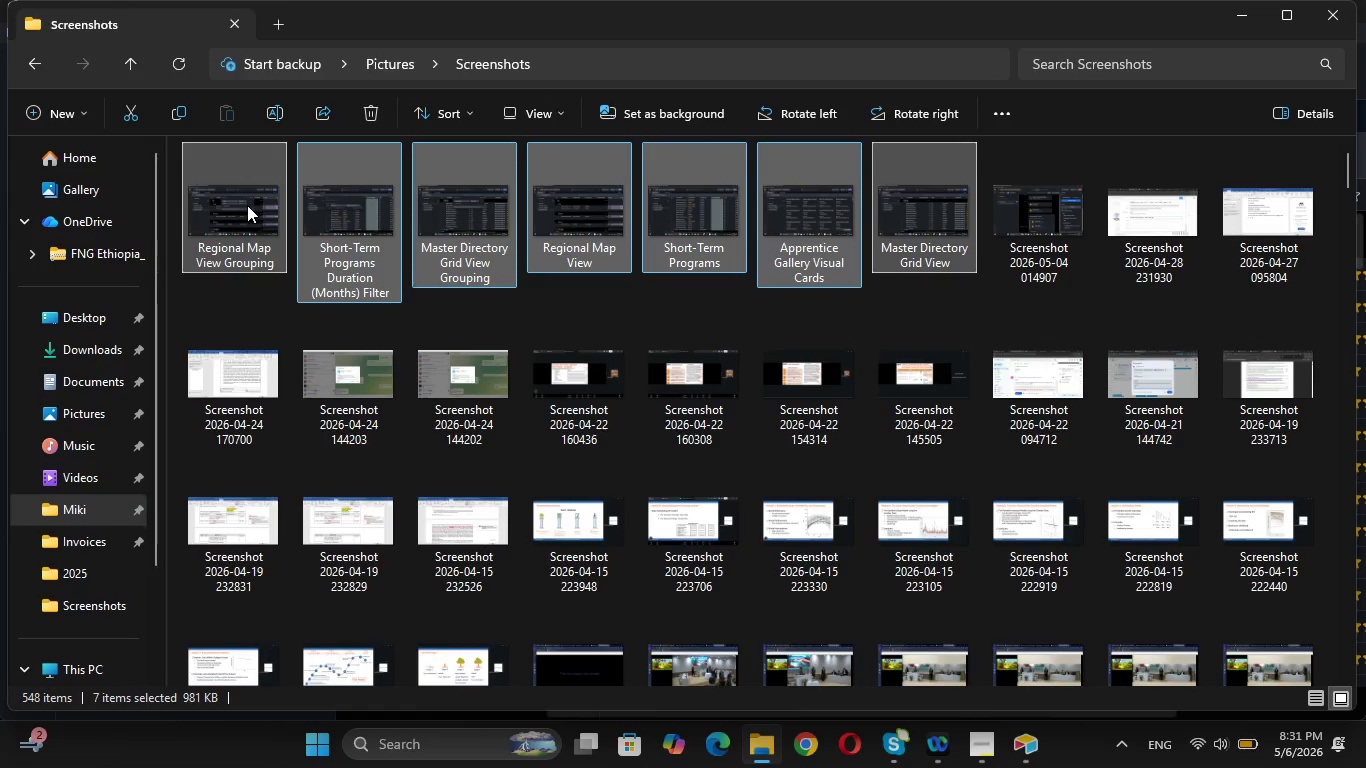 
right_click([247, 205])
 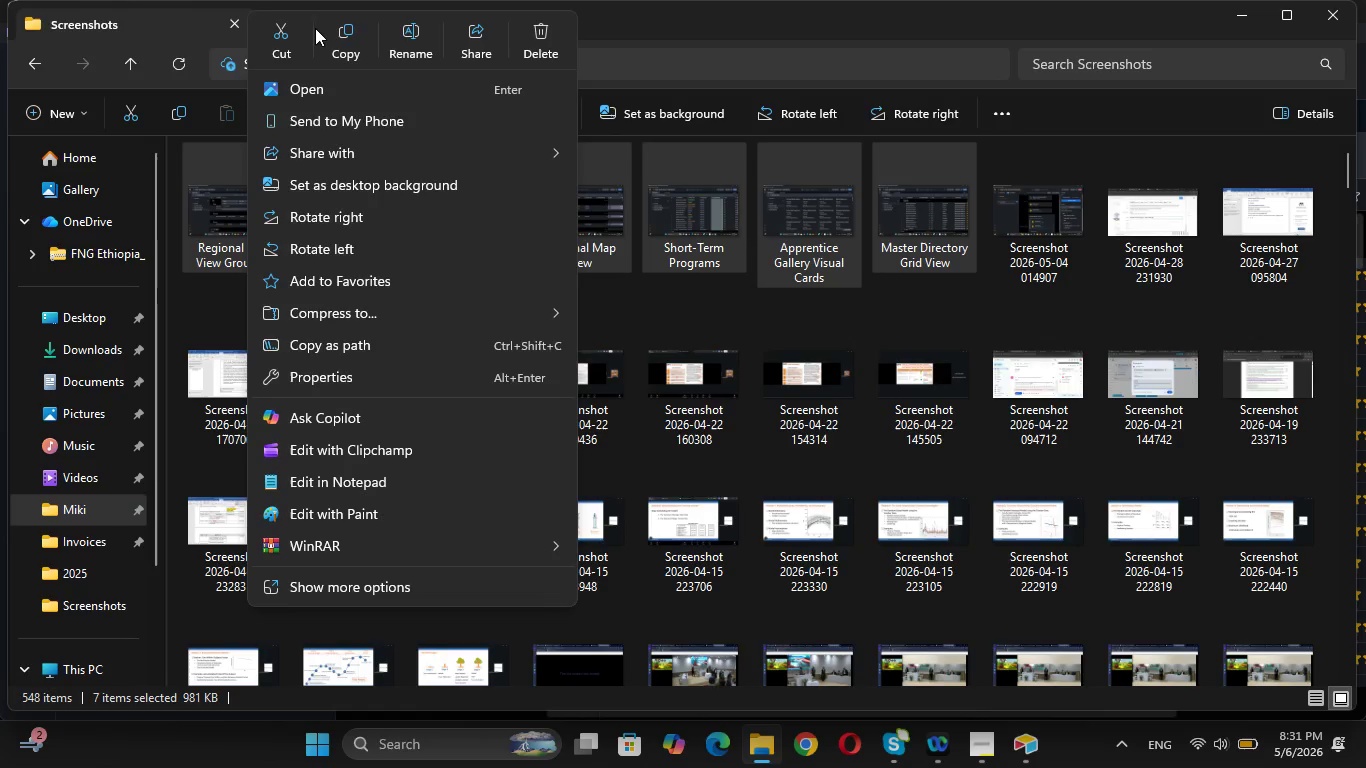 
left_click([291, 34])
 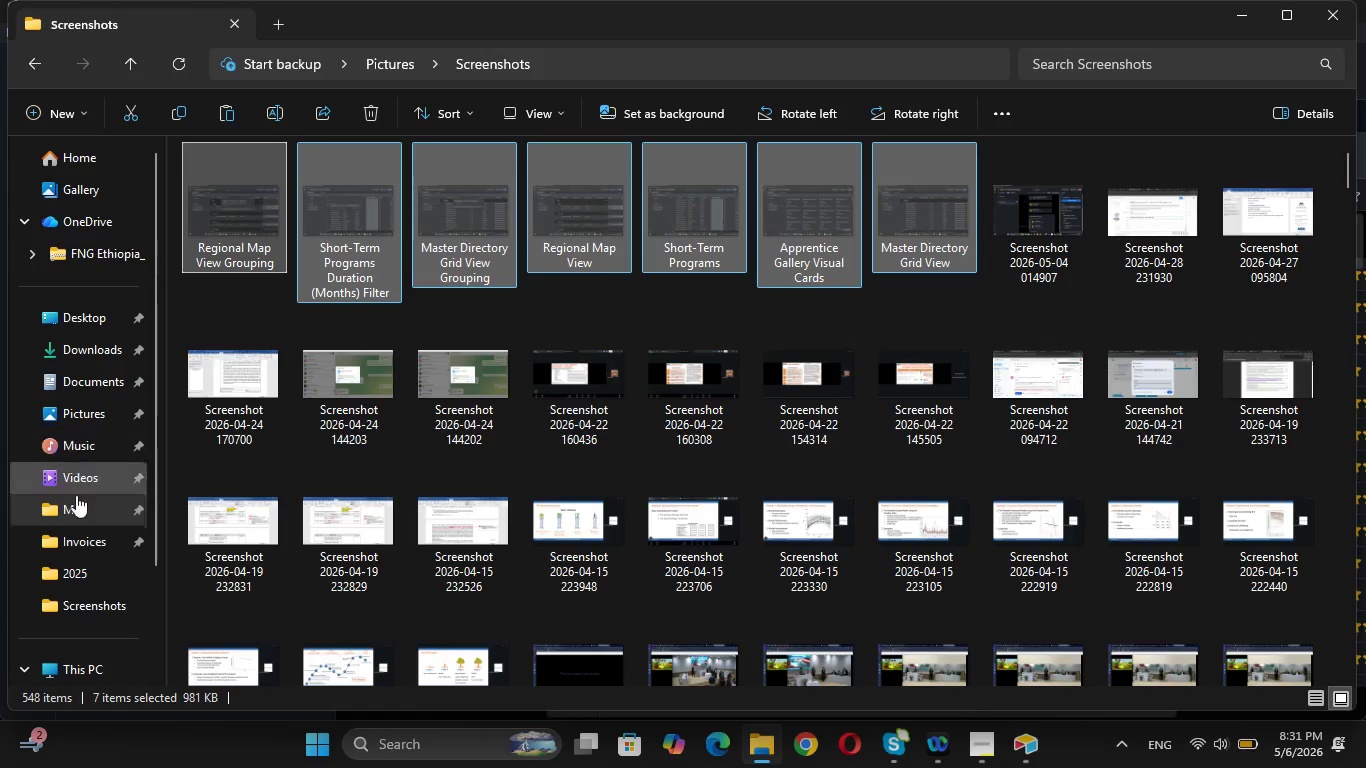 
left_click([75, 516])
 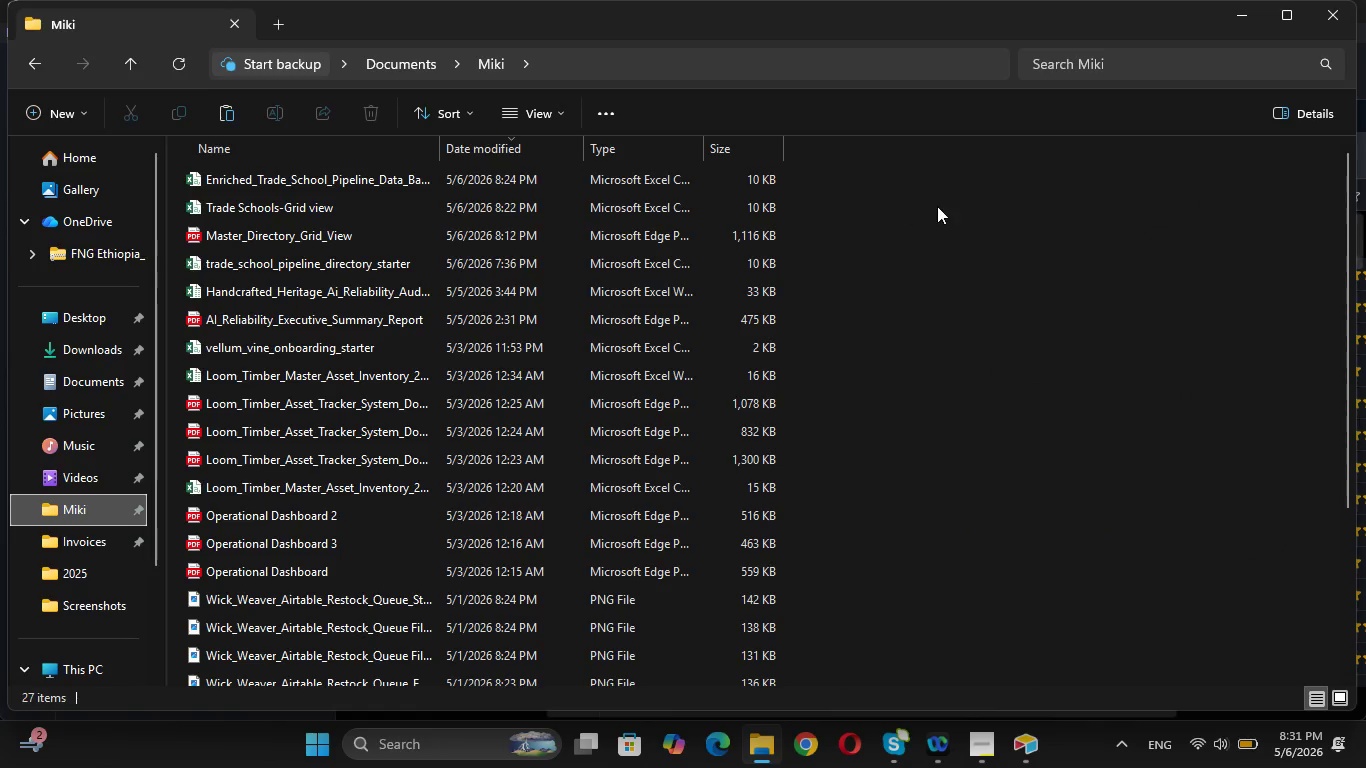 
right_click([937, 206])
 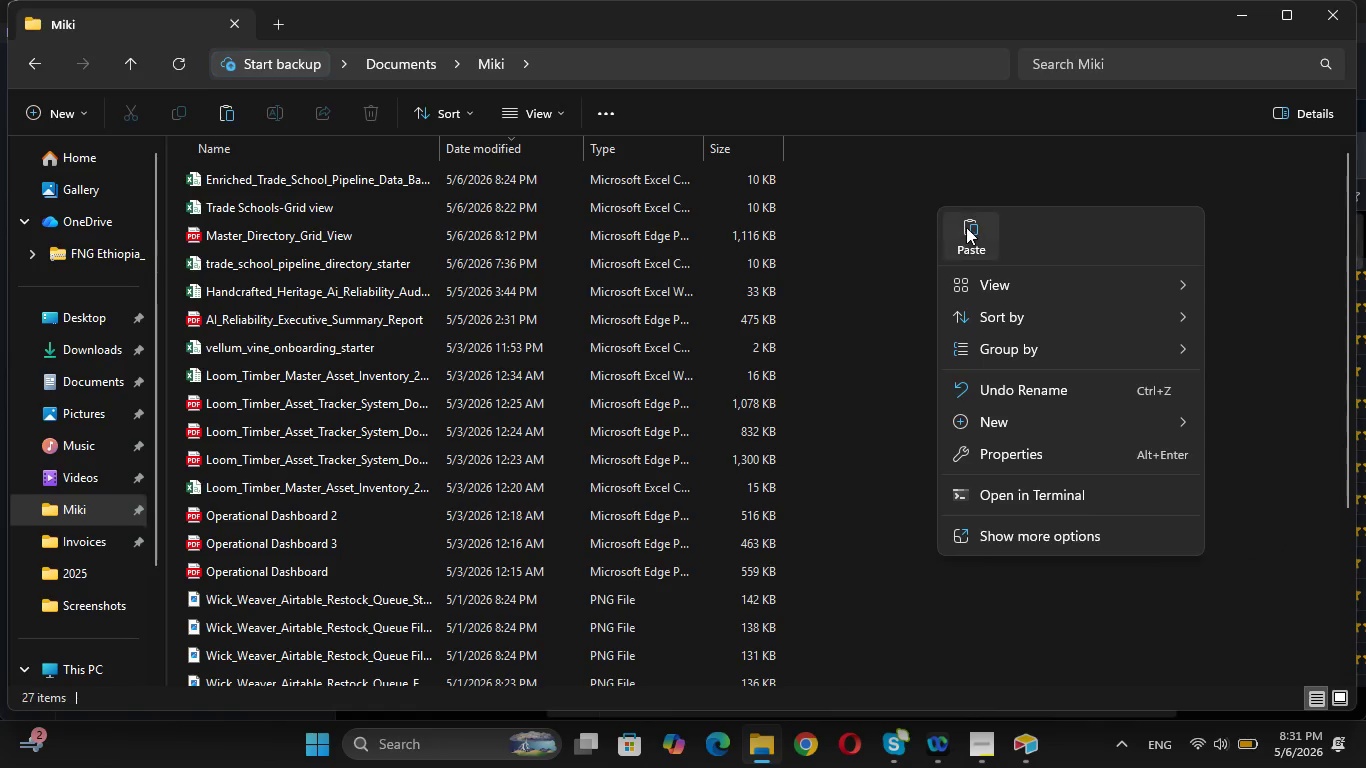 
left_click([966, 227])
 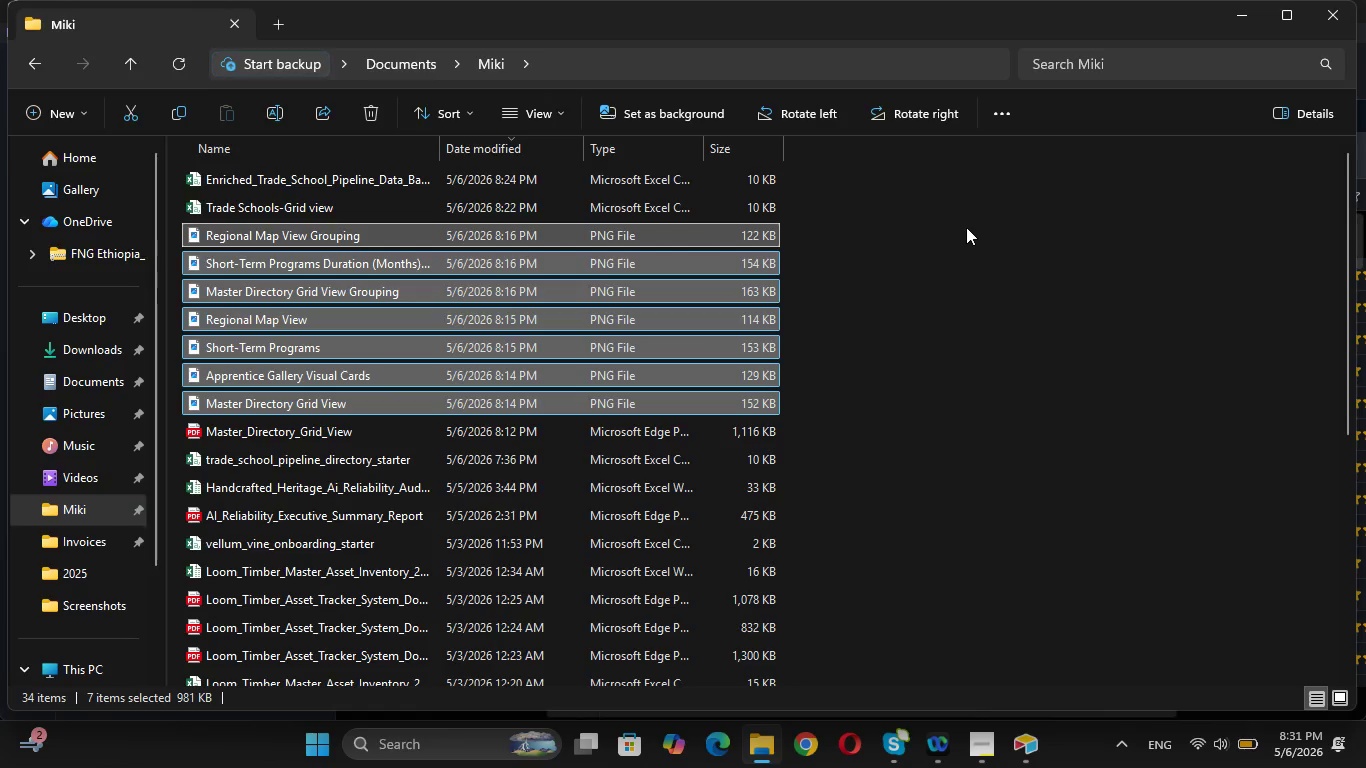 
left_click([966, 227])
 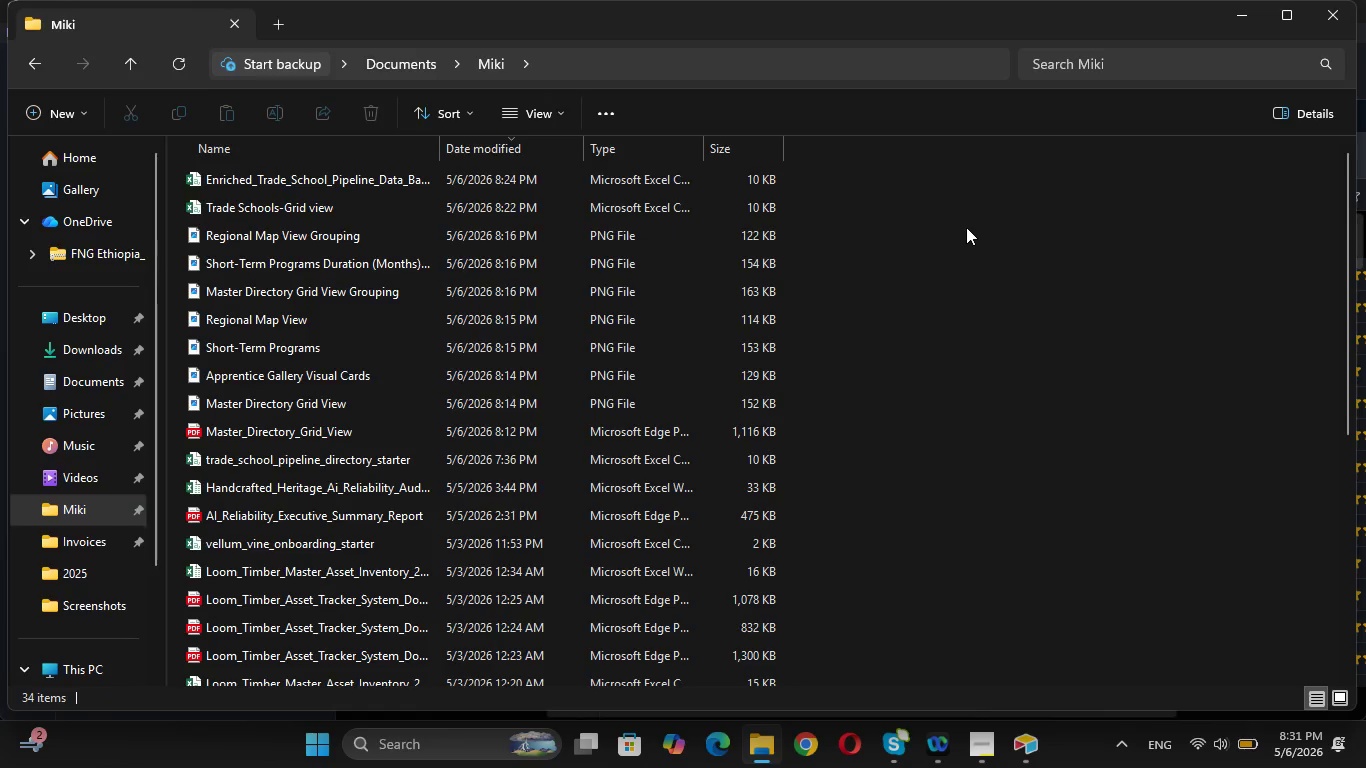 
wait(31.98)
 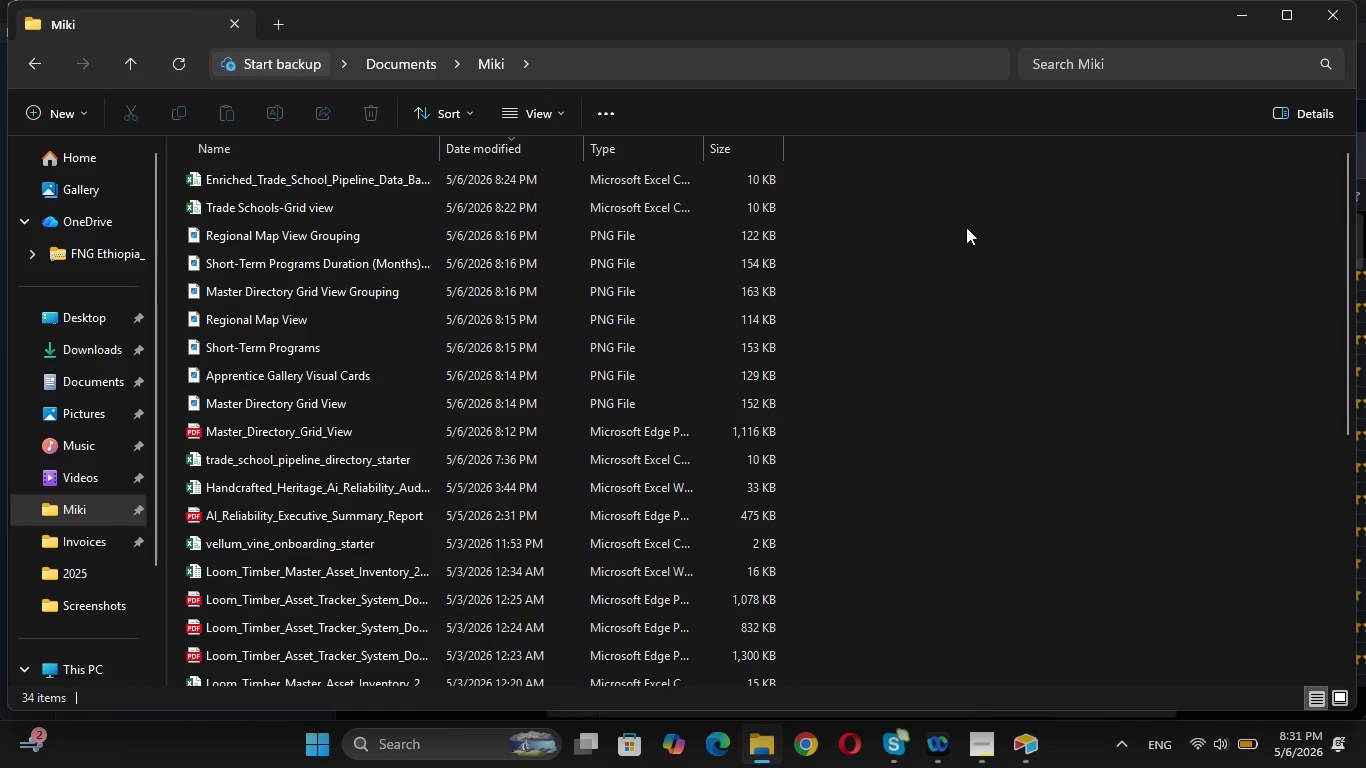 
left_click([352, 420])
 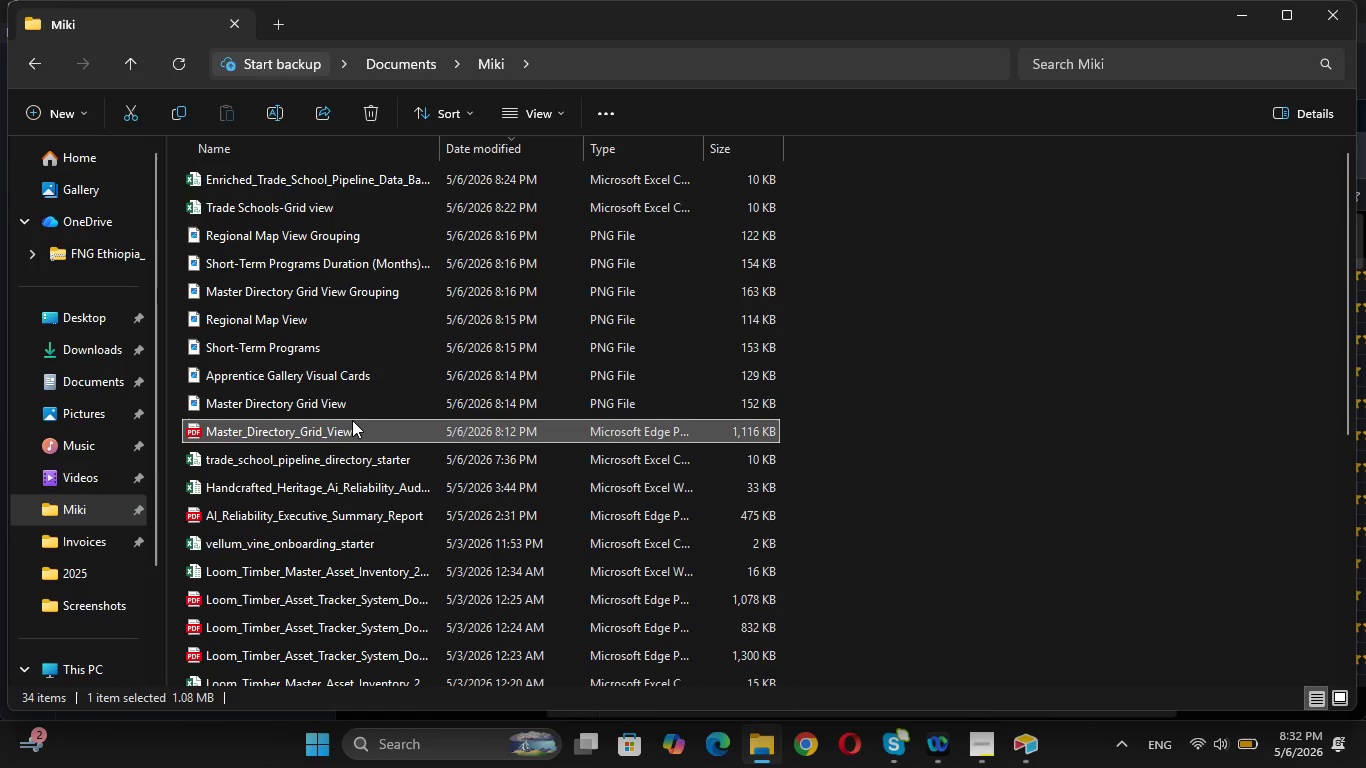 
right_click([352, 420])
 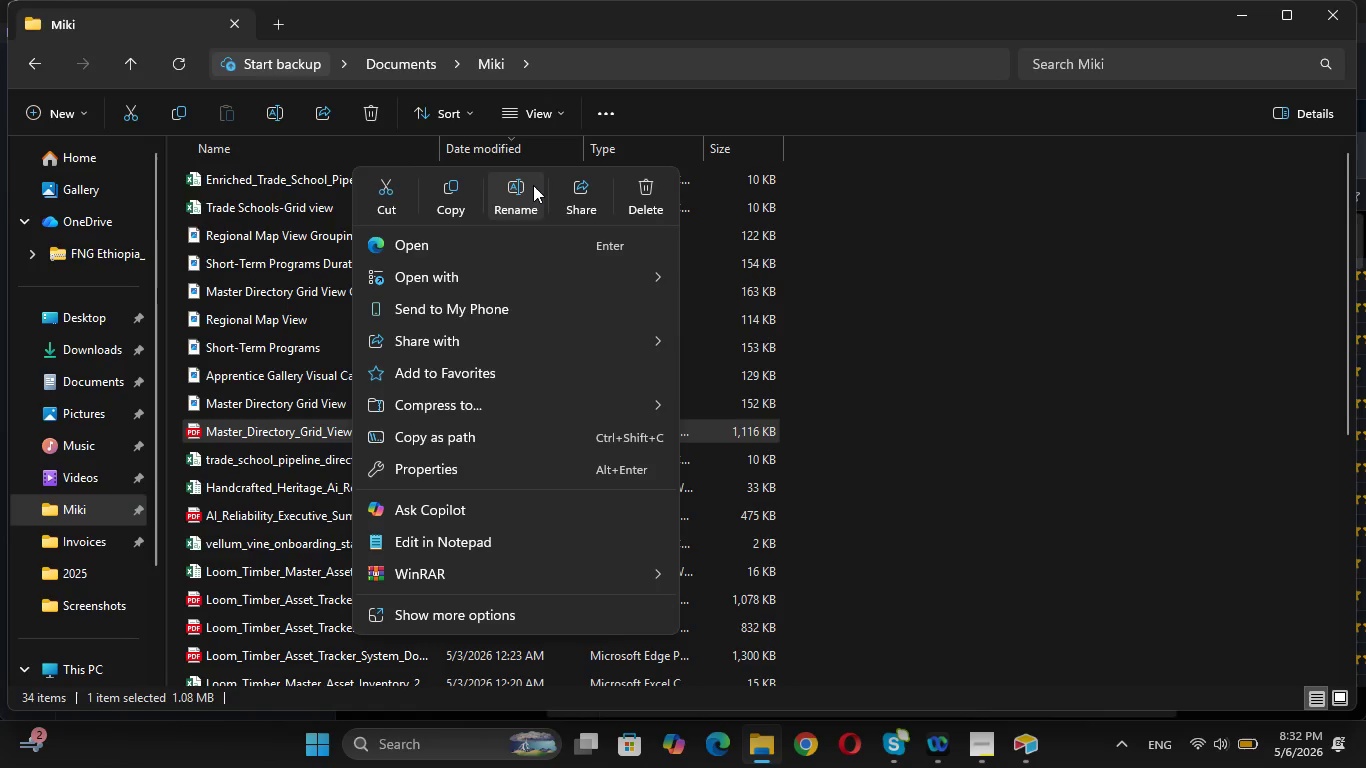 
left_click([533, 185])
 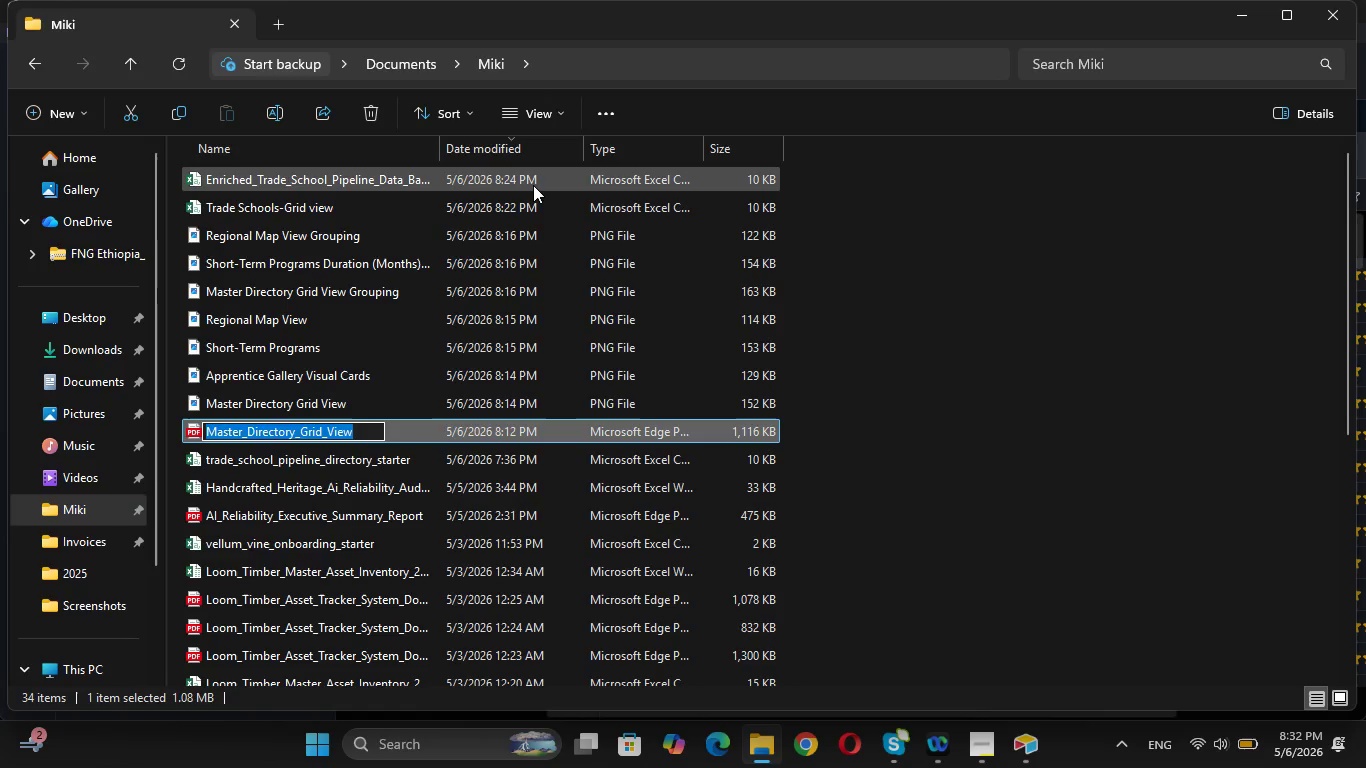 
key(Backspace)
 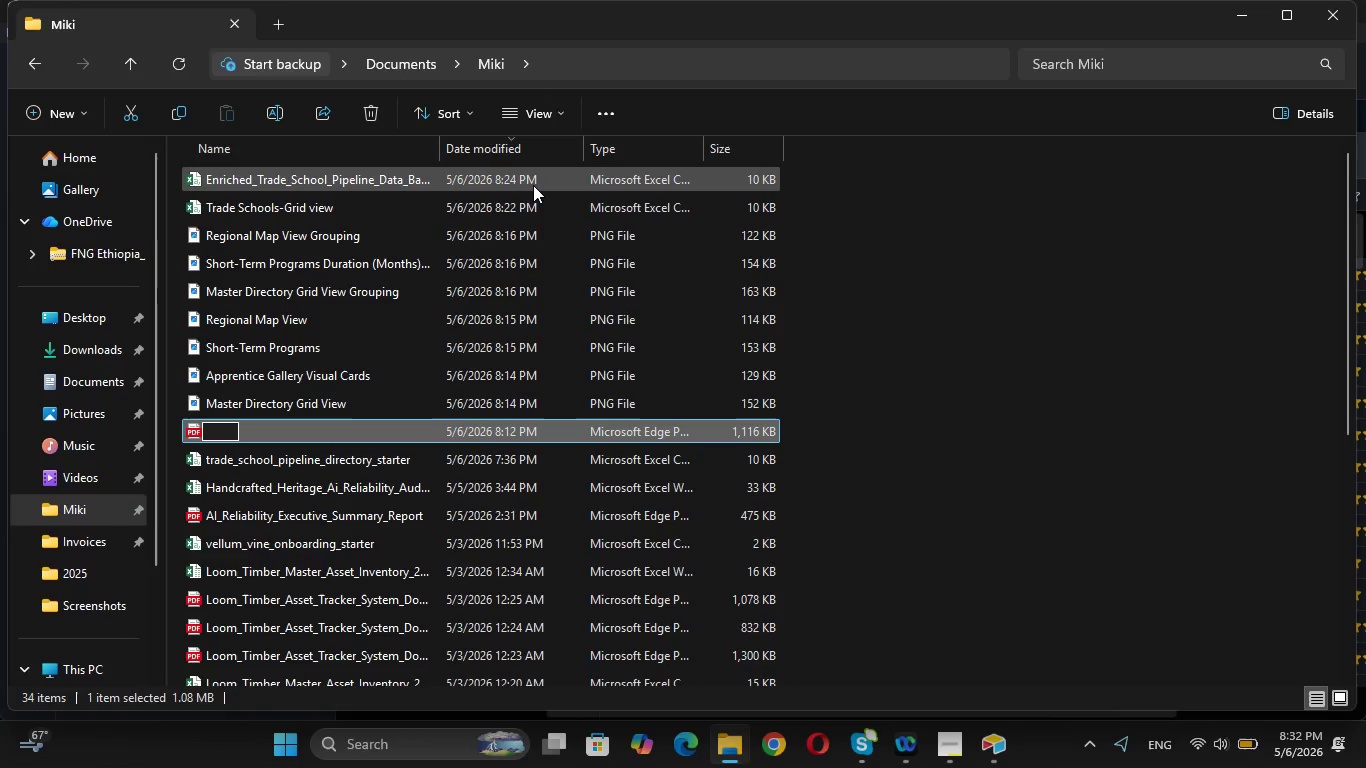 
wait(6.36)
 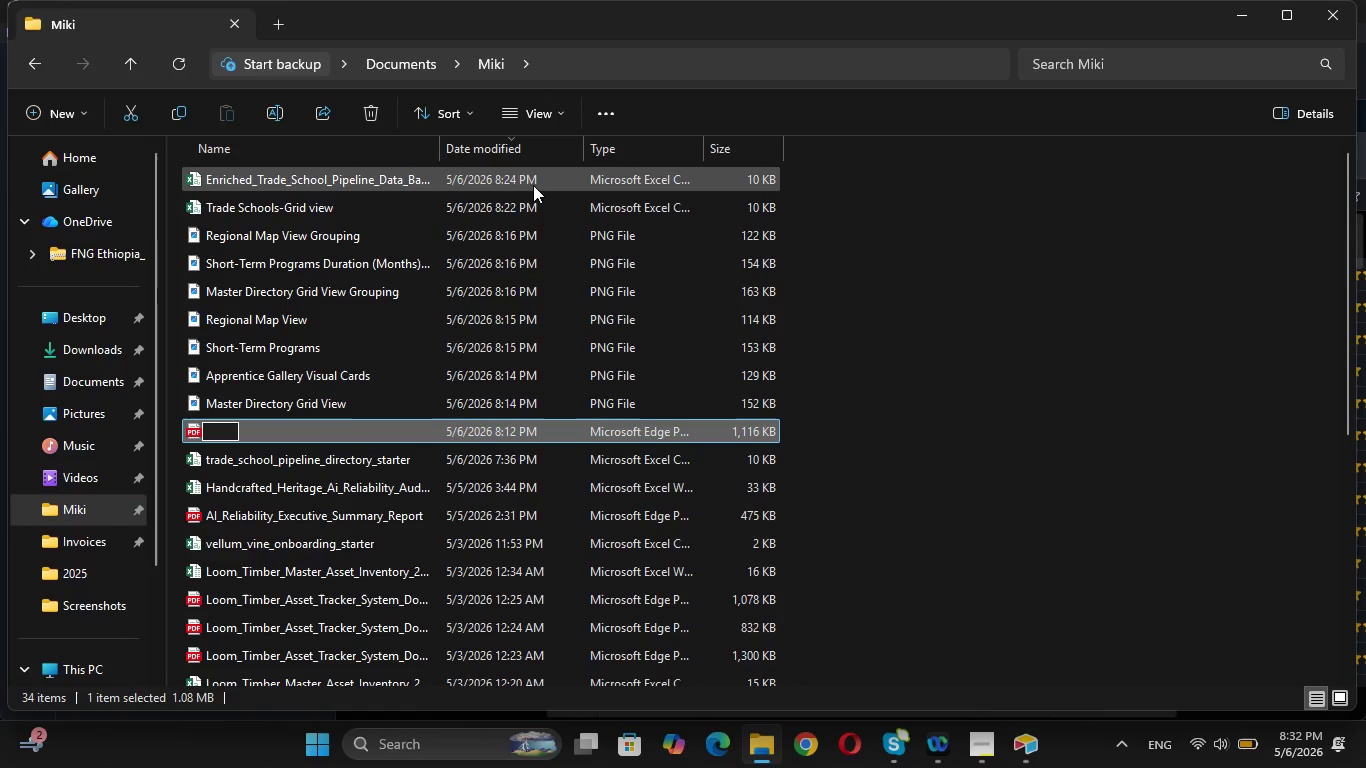 
type(Noble_Hearth_Home_Master_Trade_School_Directory)
 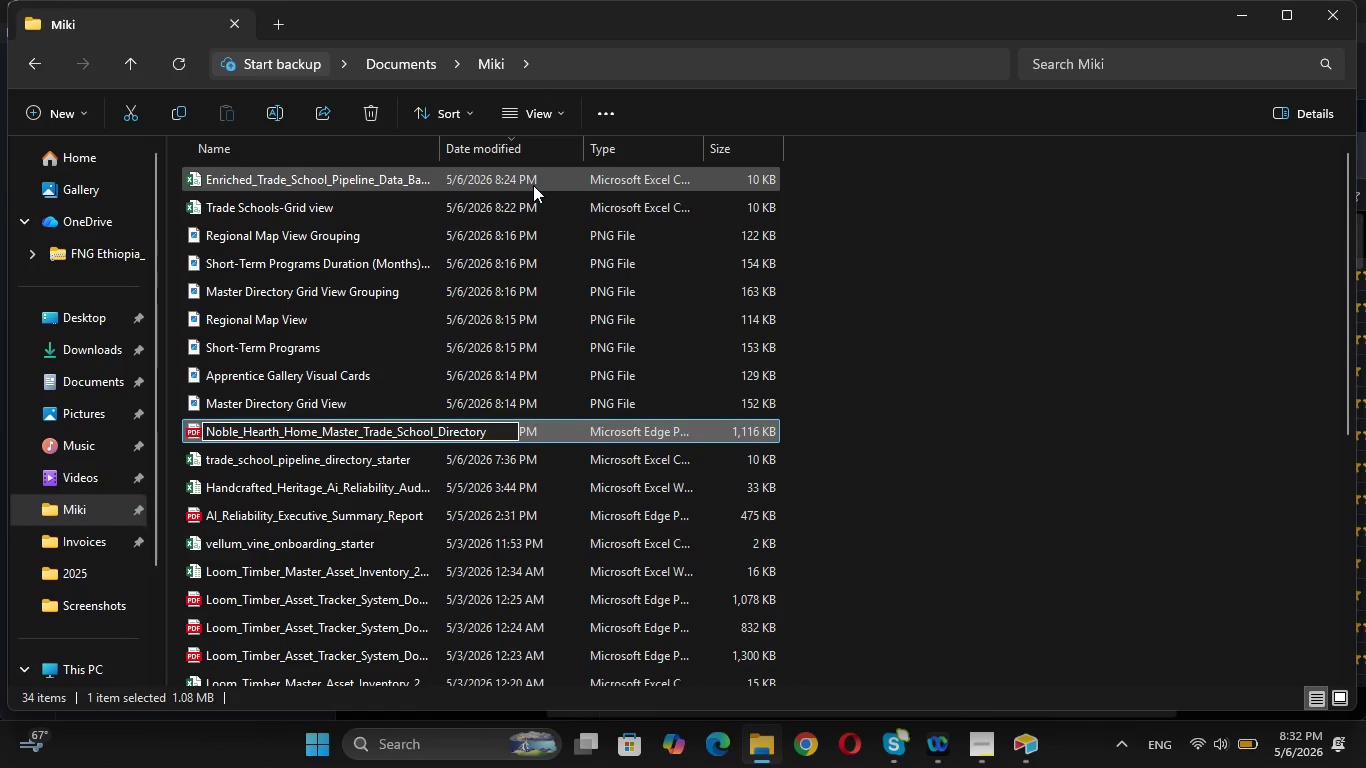 
wait(5.48)
 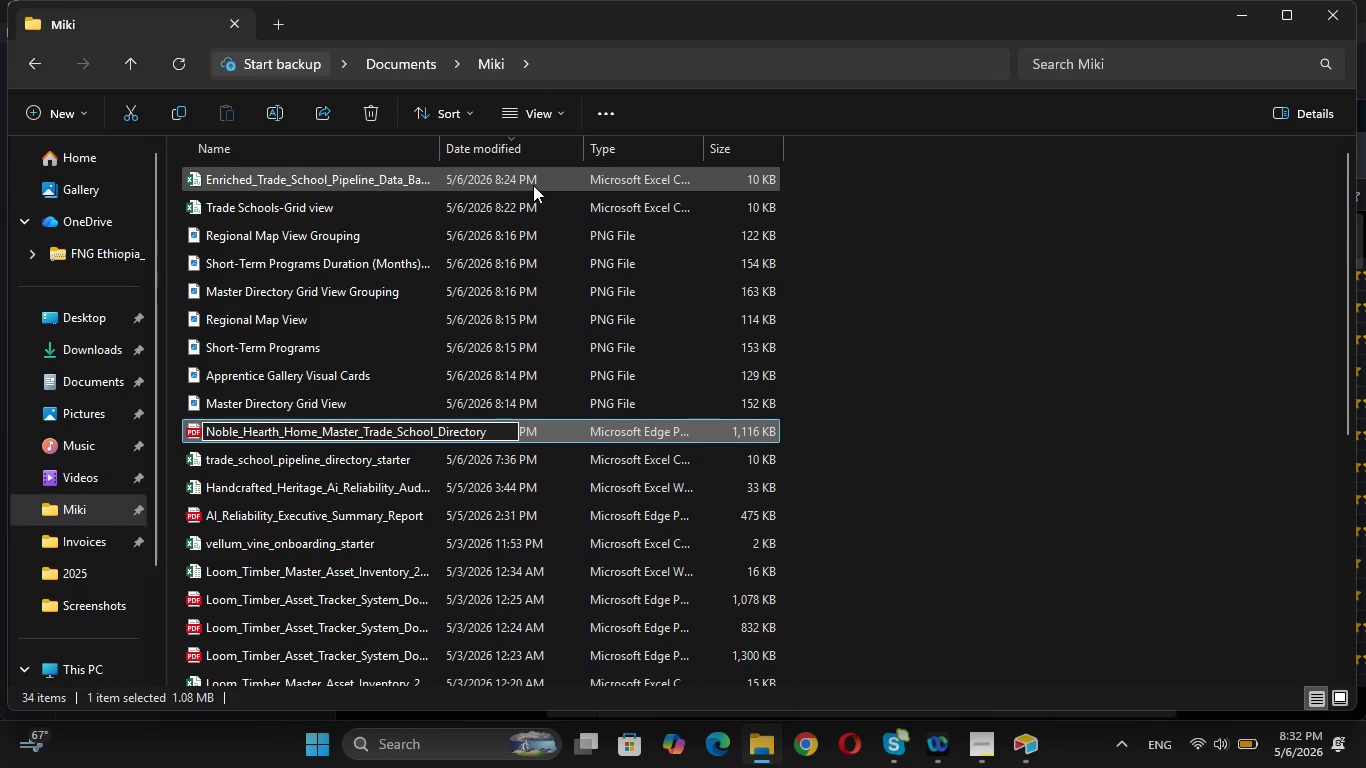 
left_click([921, 342])
 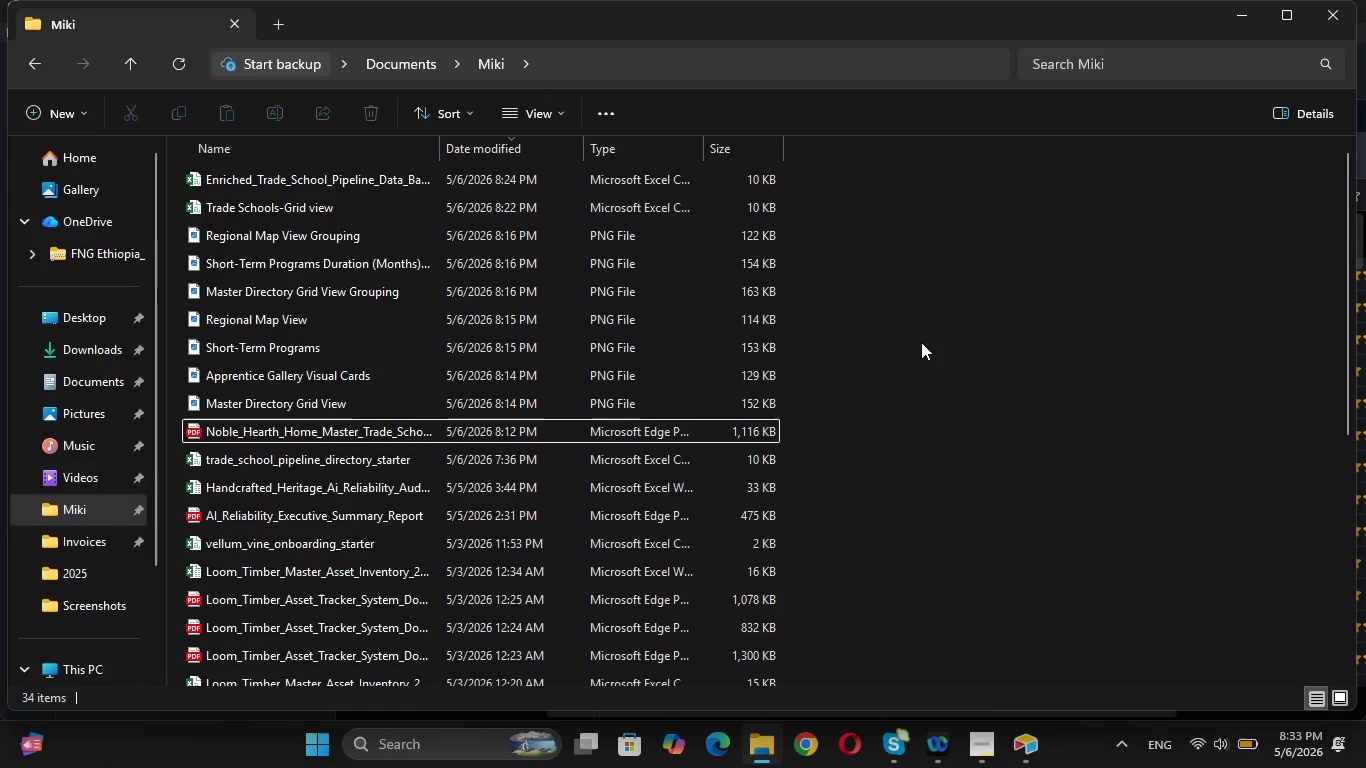 
wait(33.12)
 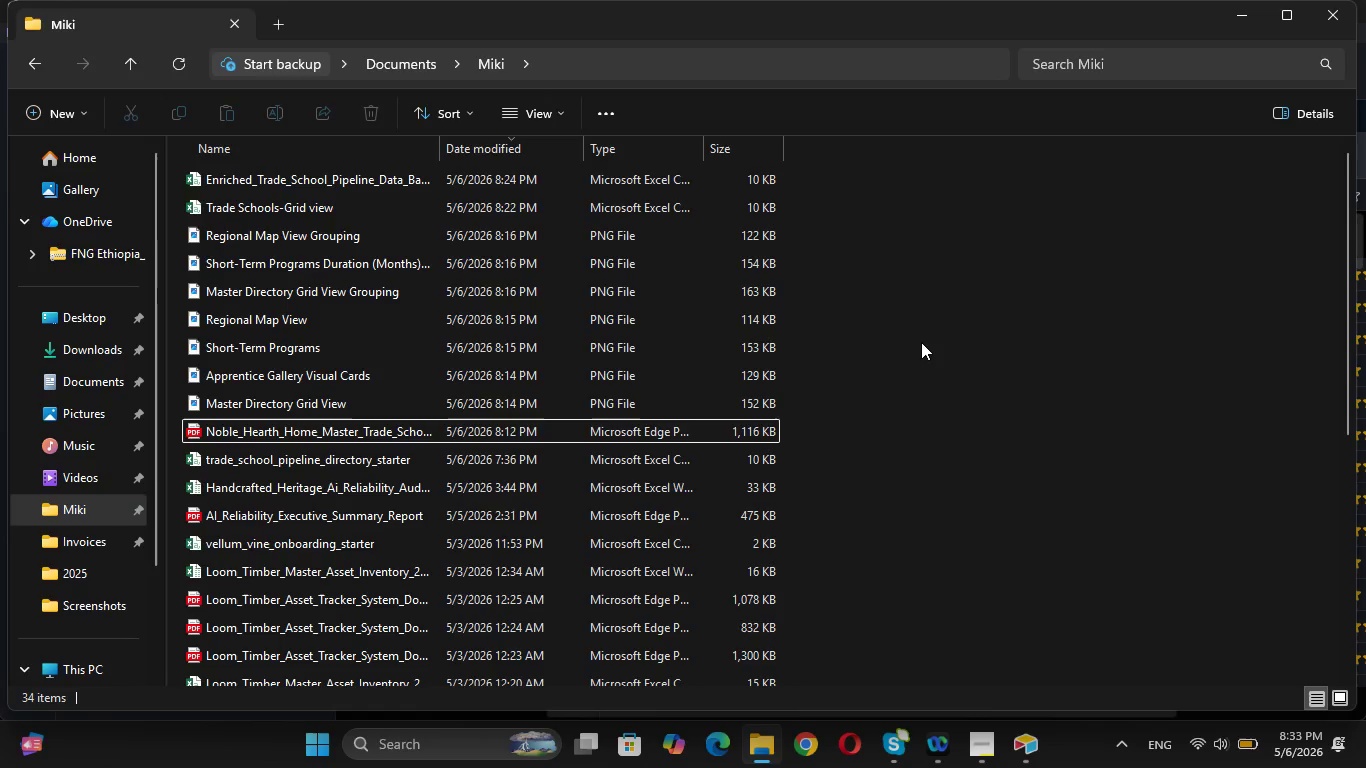 
left_click([987, 737])